 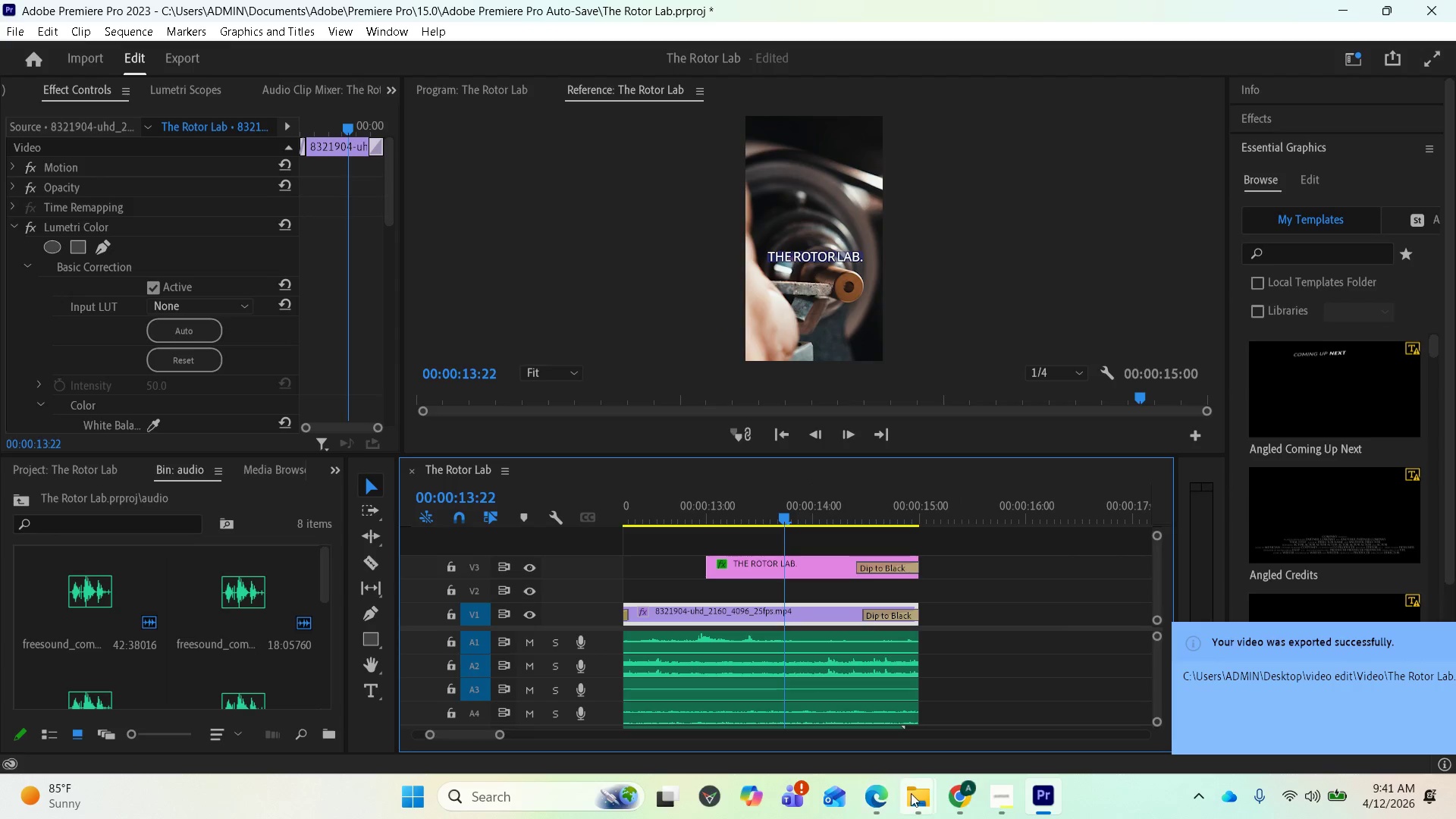 
left_click([756, 685])
 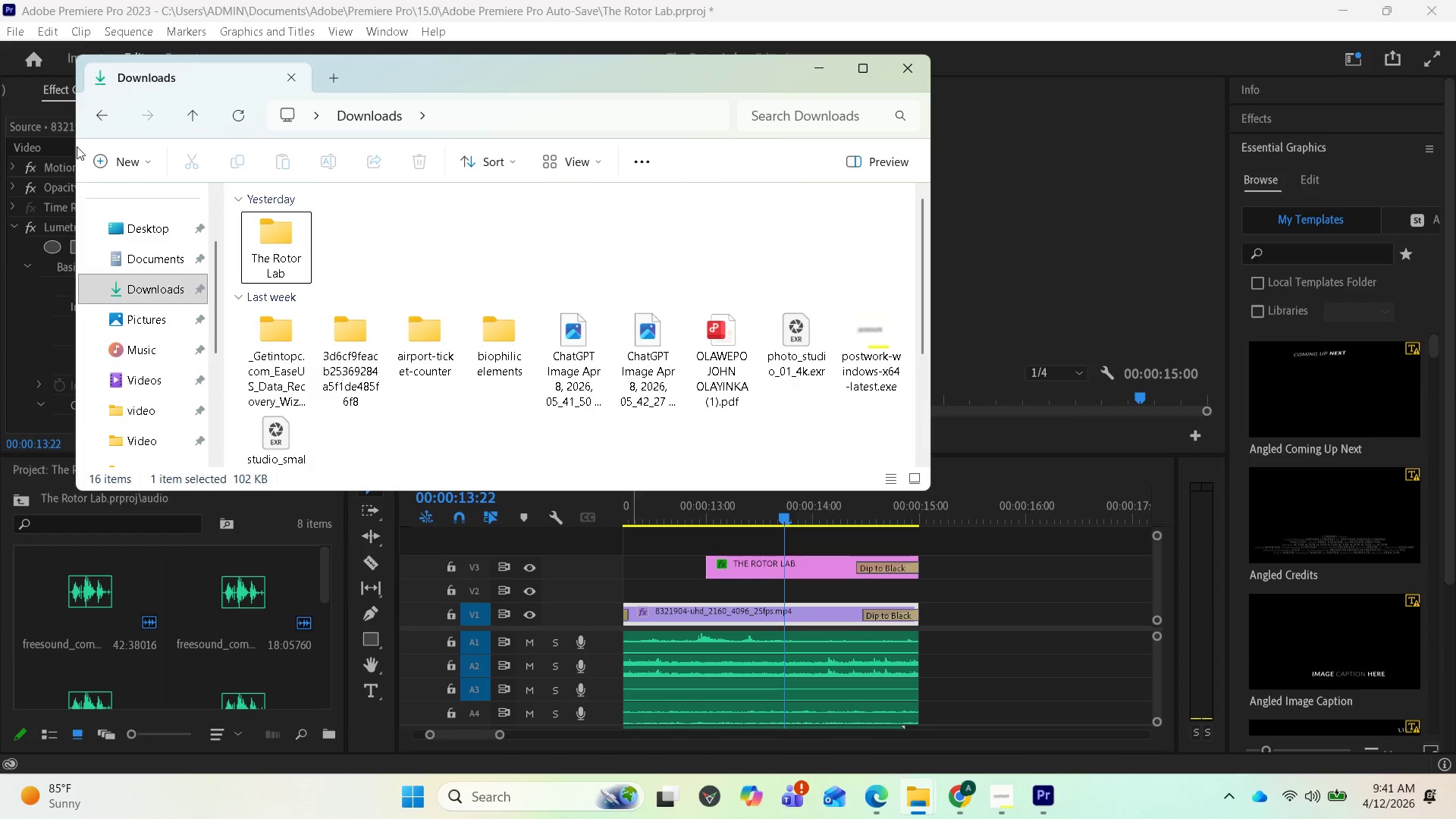 
left_click([101, 123])
 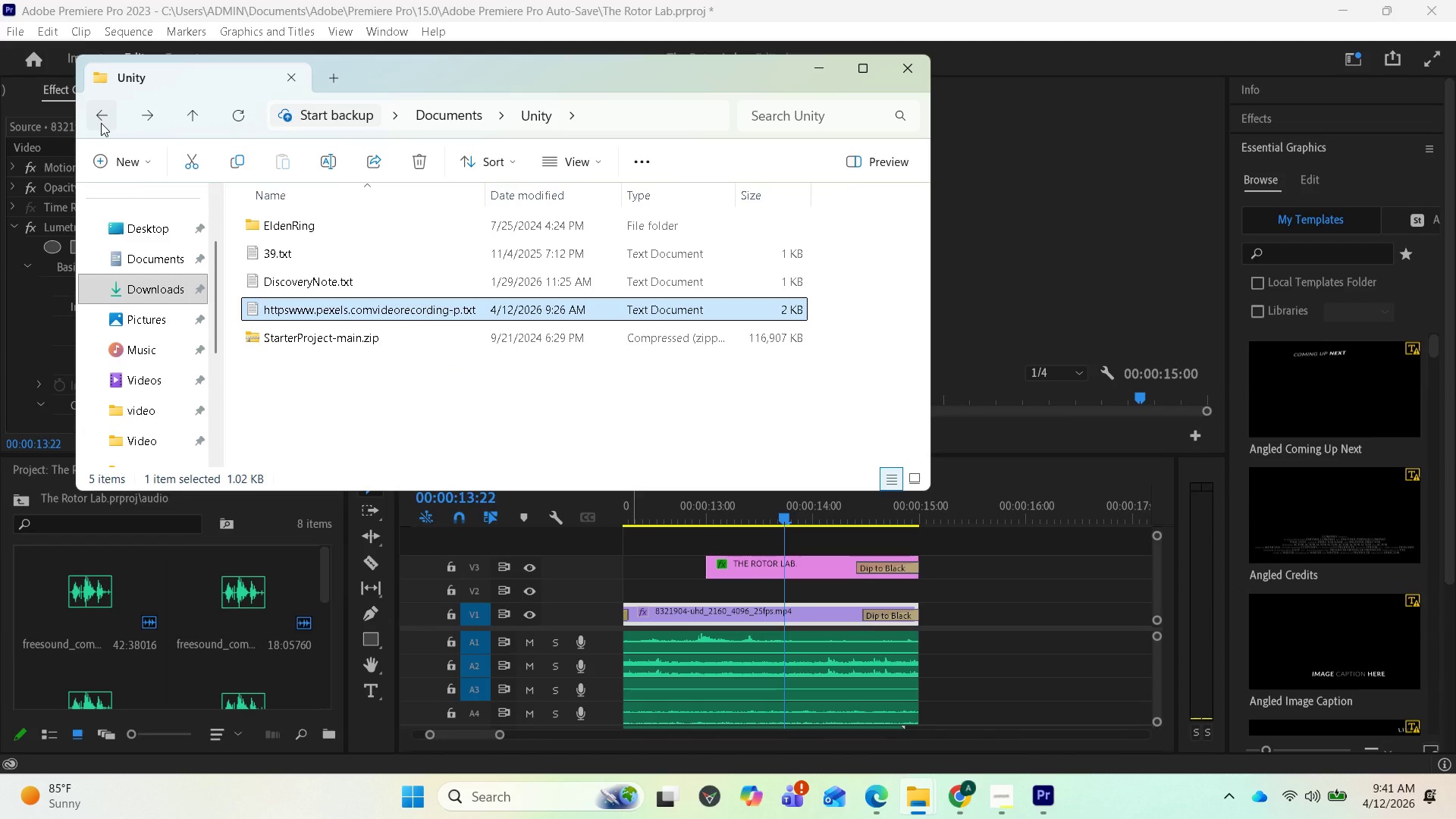 
left_click([101, 123])
 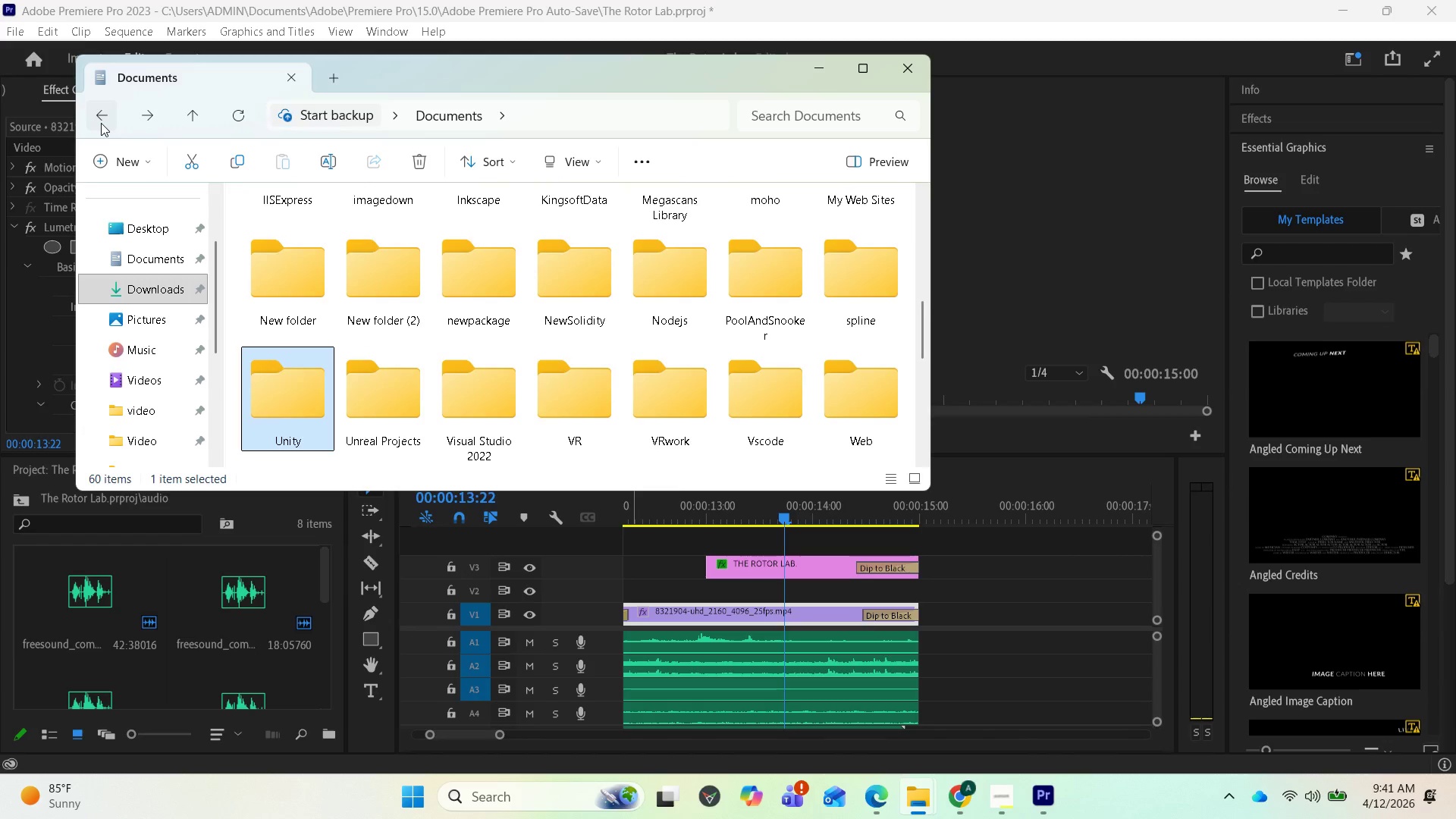 
left_click([101, 123])
 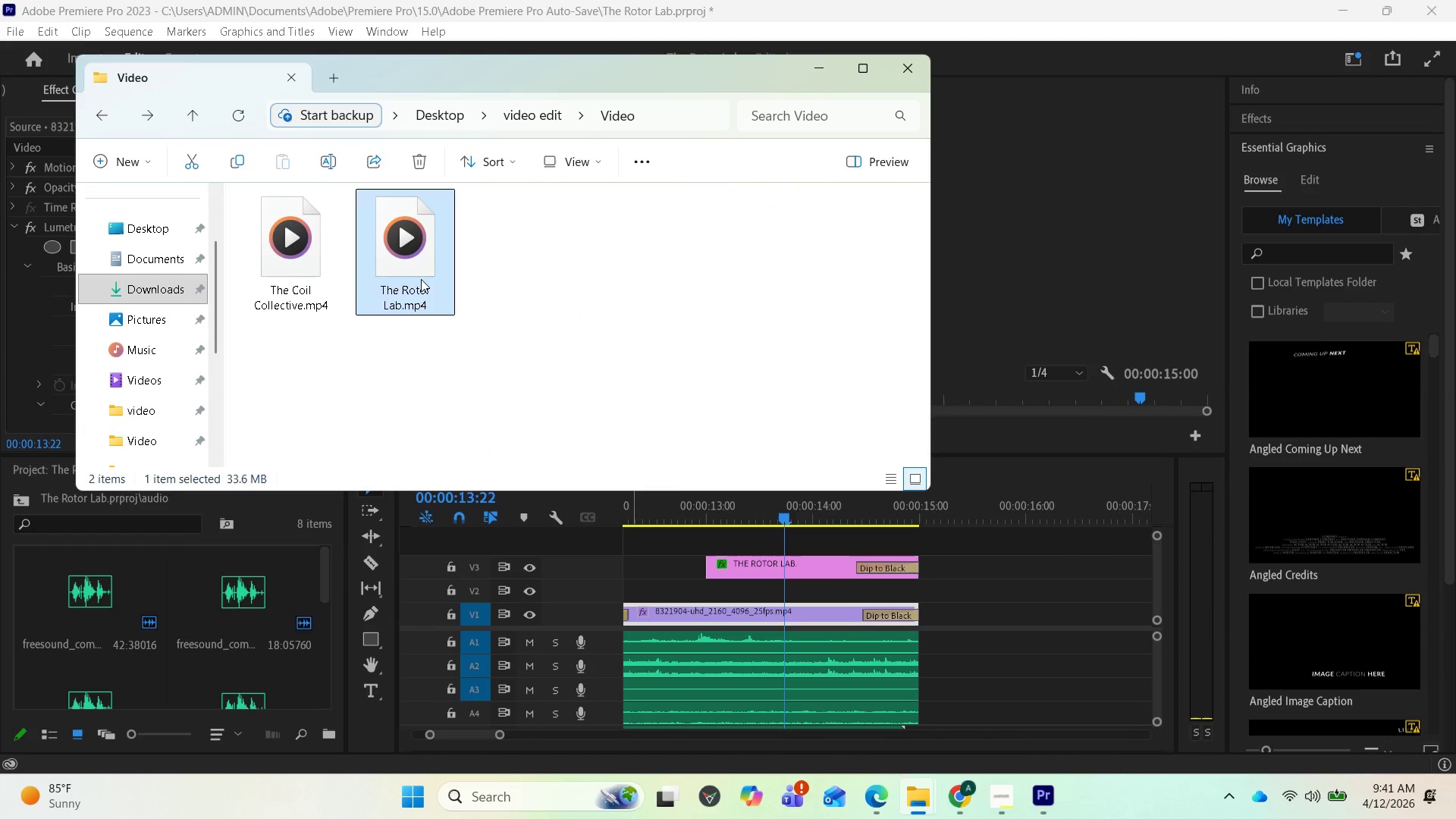 
double_click([421, 279])
 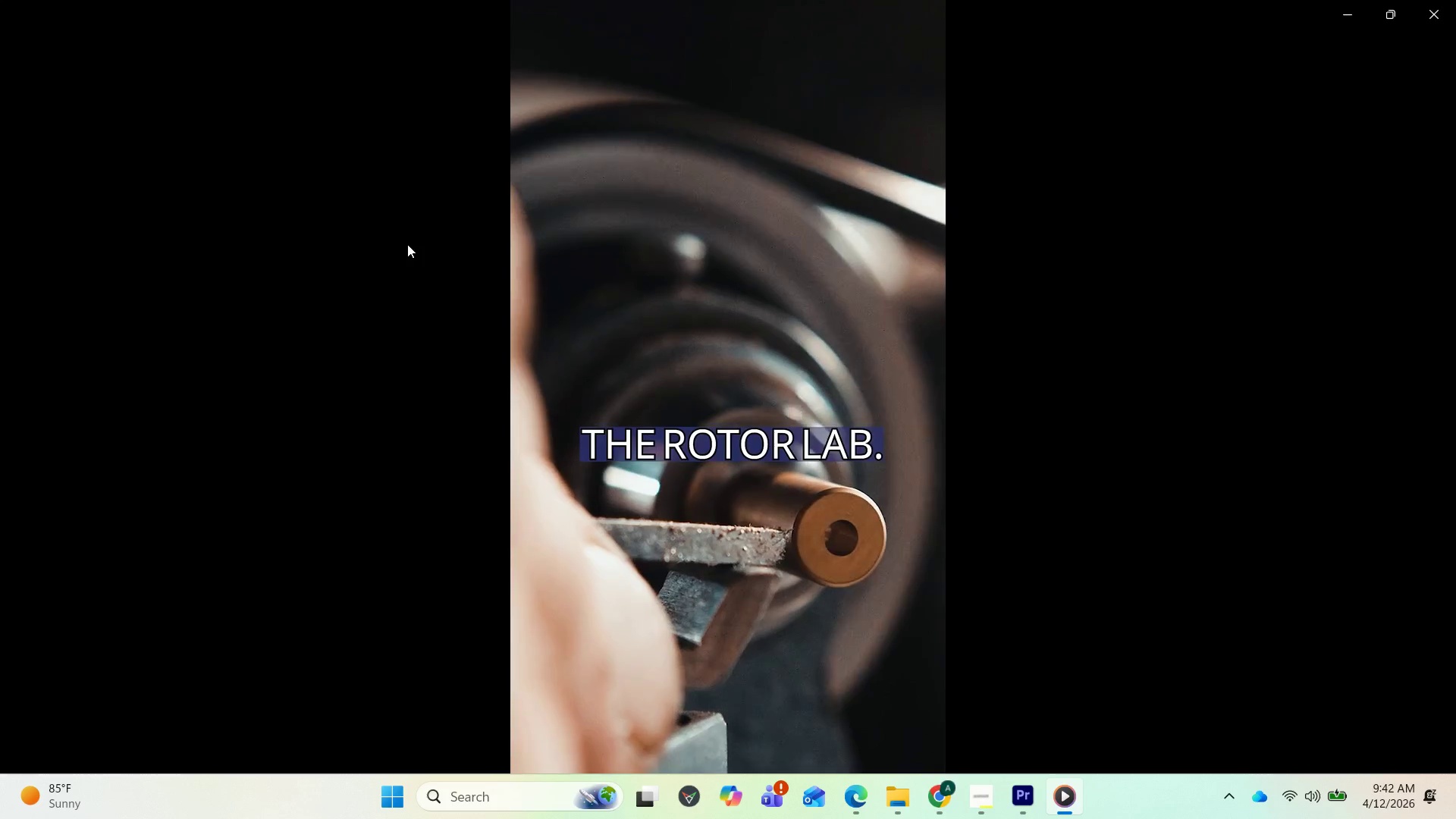 
wait(23.44)
 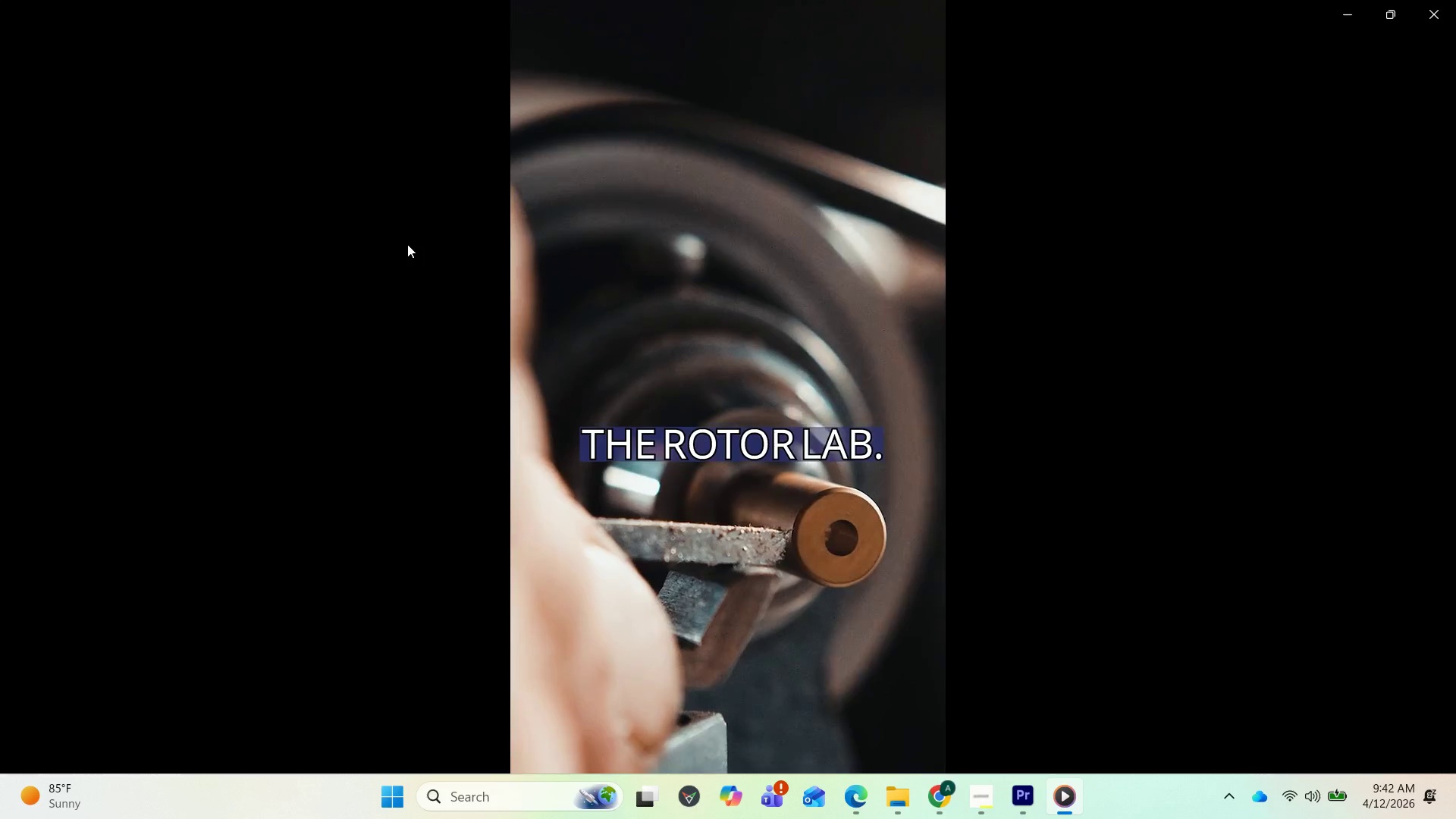 
left_click([1439, 7])
 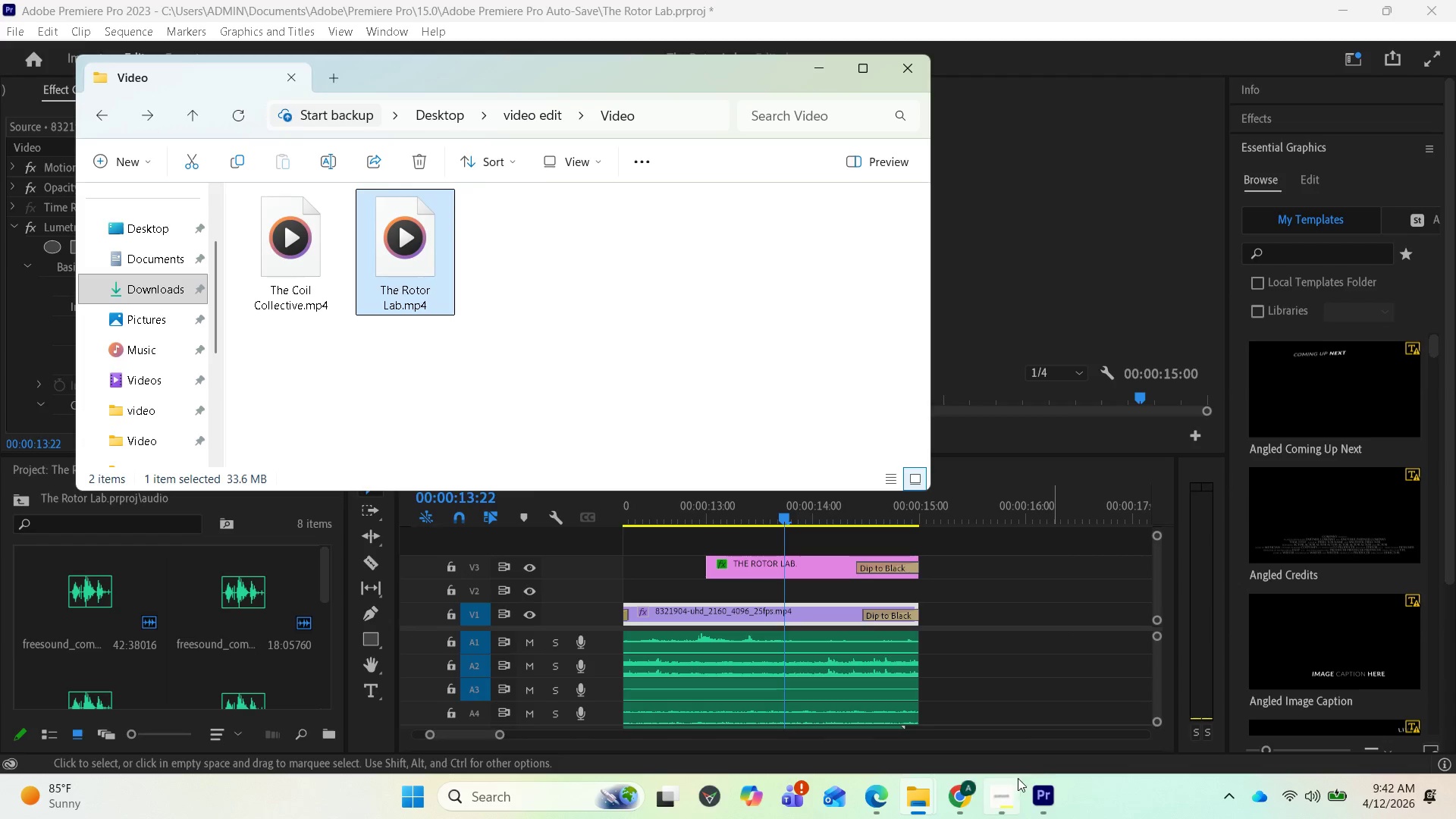 
mouse_move([954, 795])
 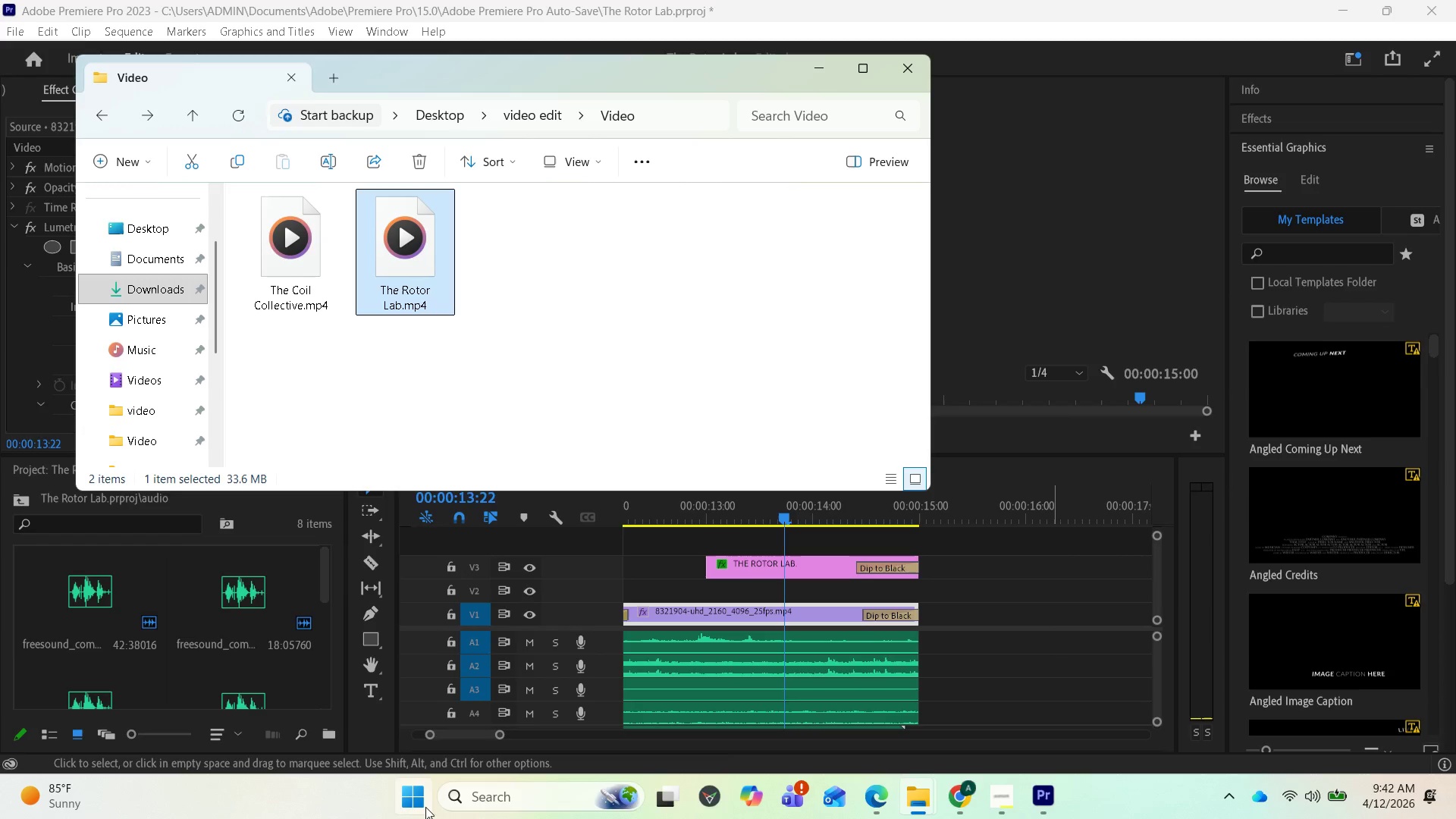 
left_click([485, 799])
 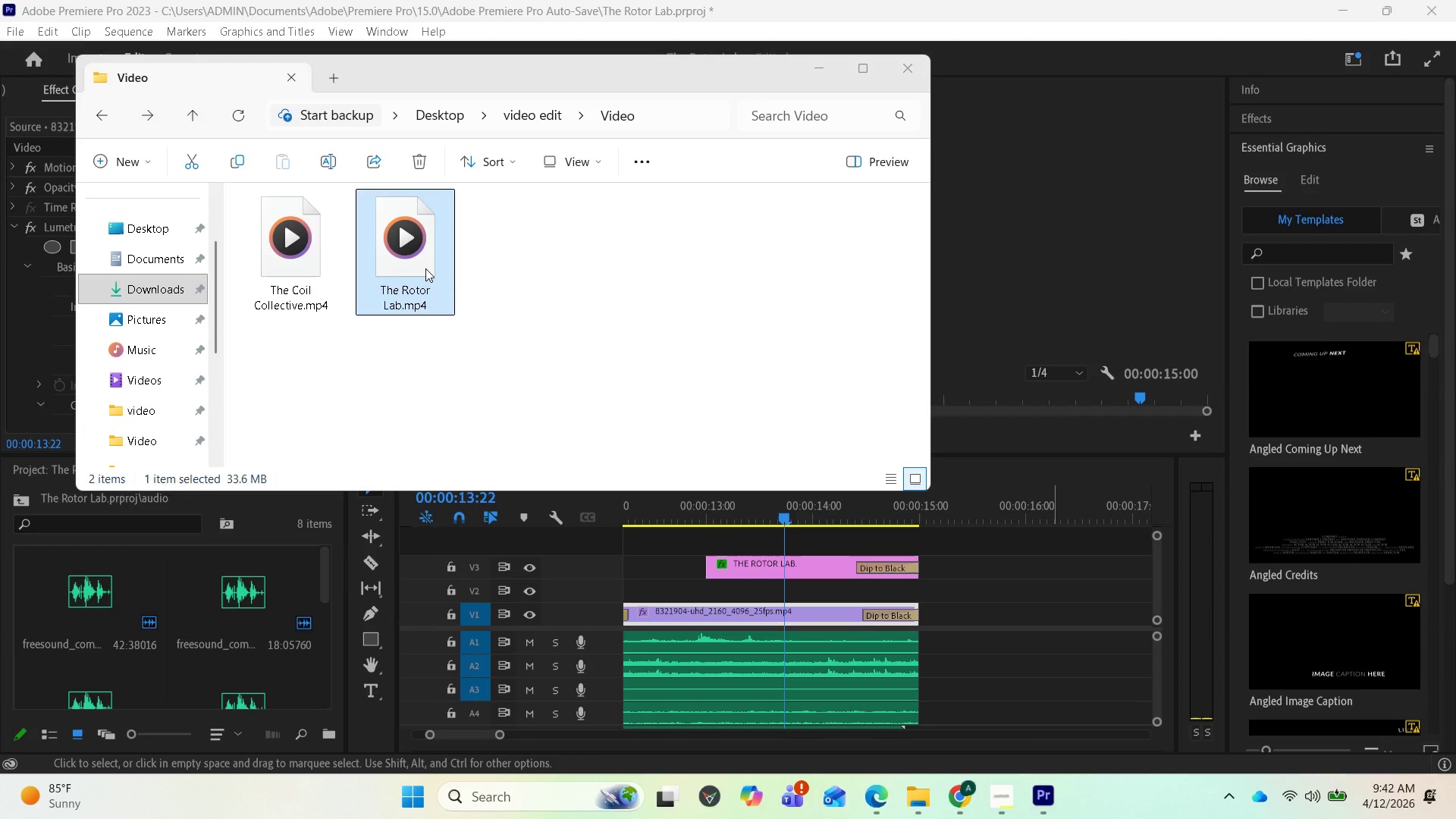 
wait(6.62)
 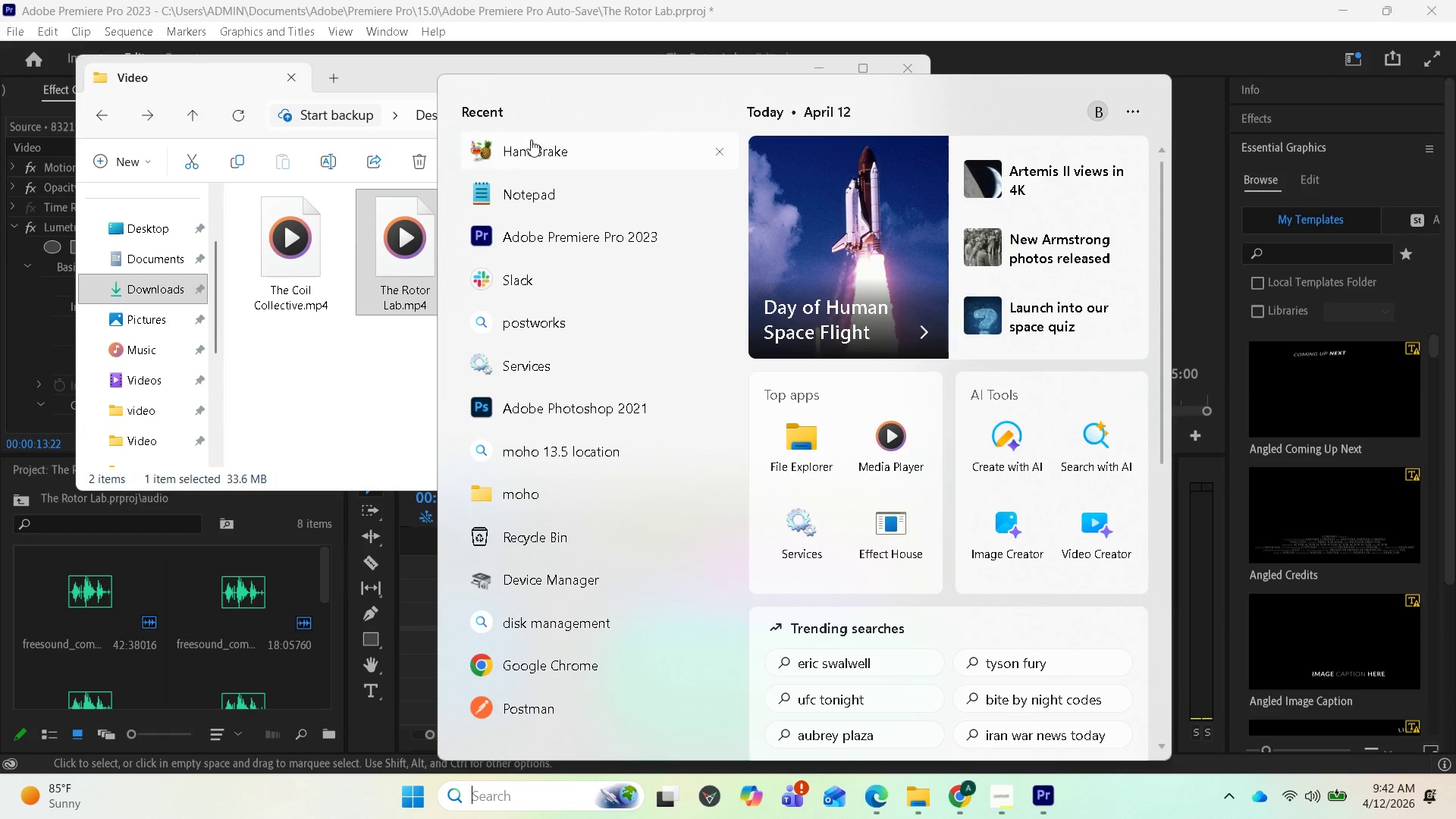 
left_click([231, 382])
 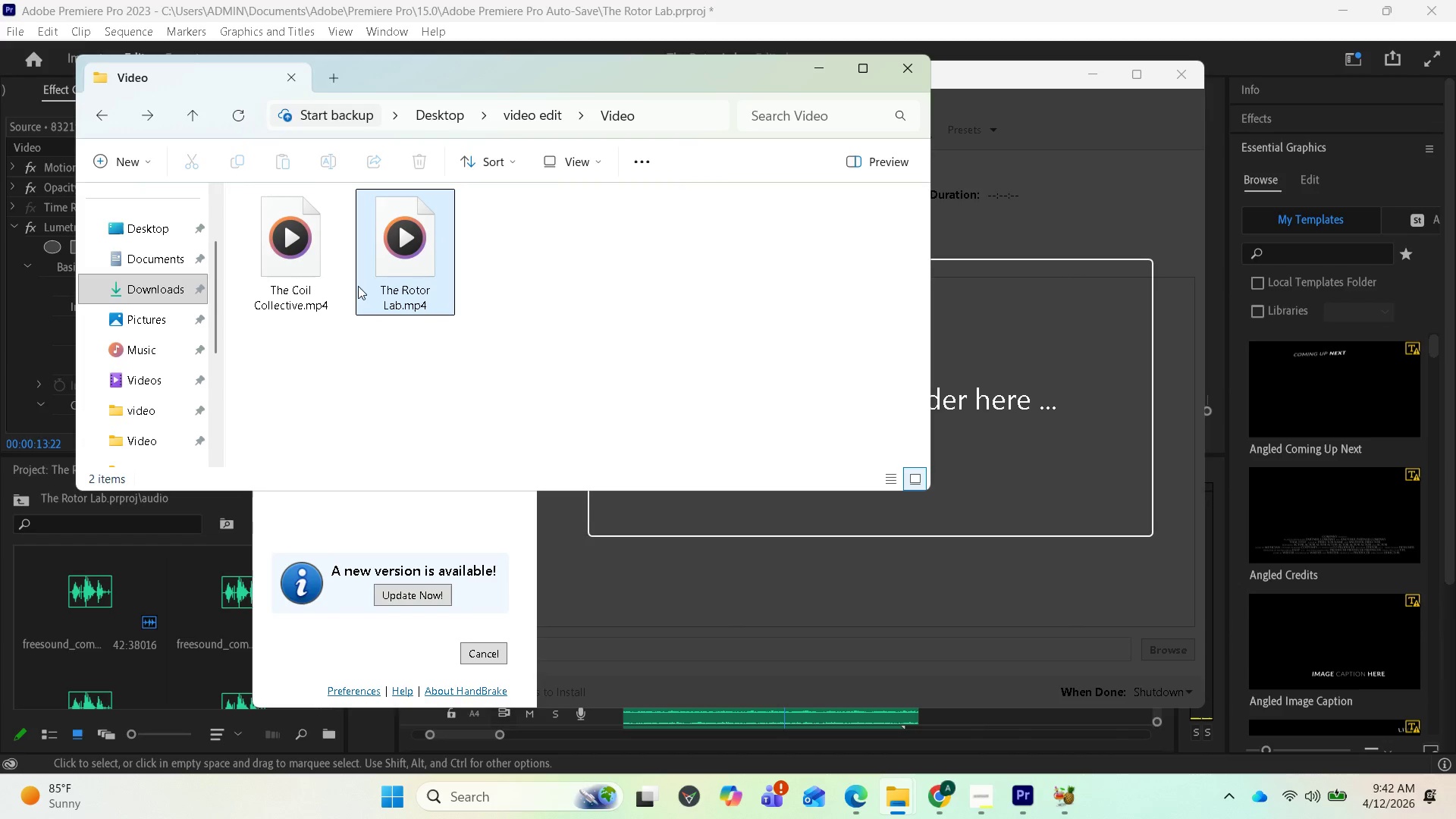 
mouse_move([393, 275])
 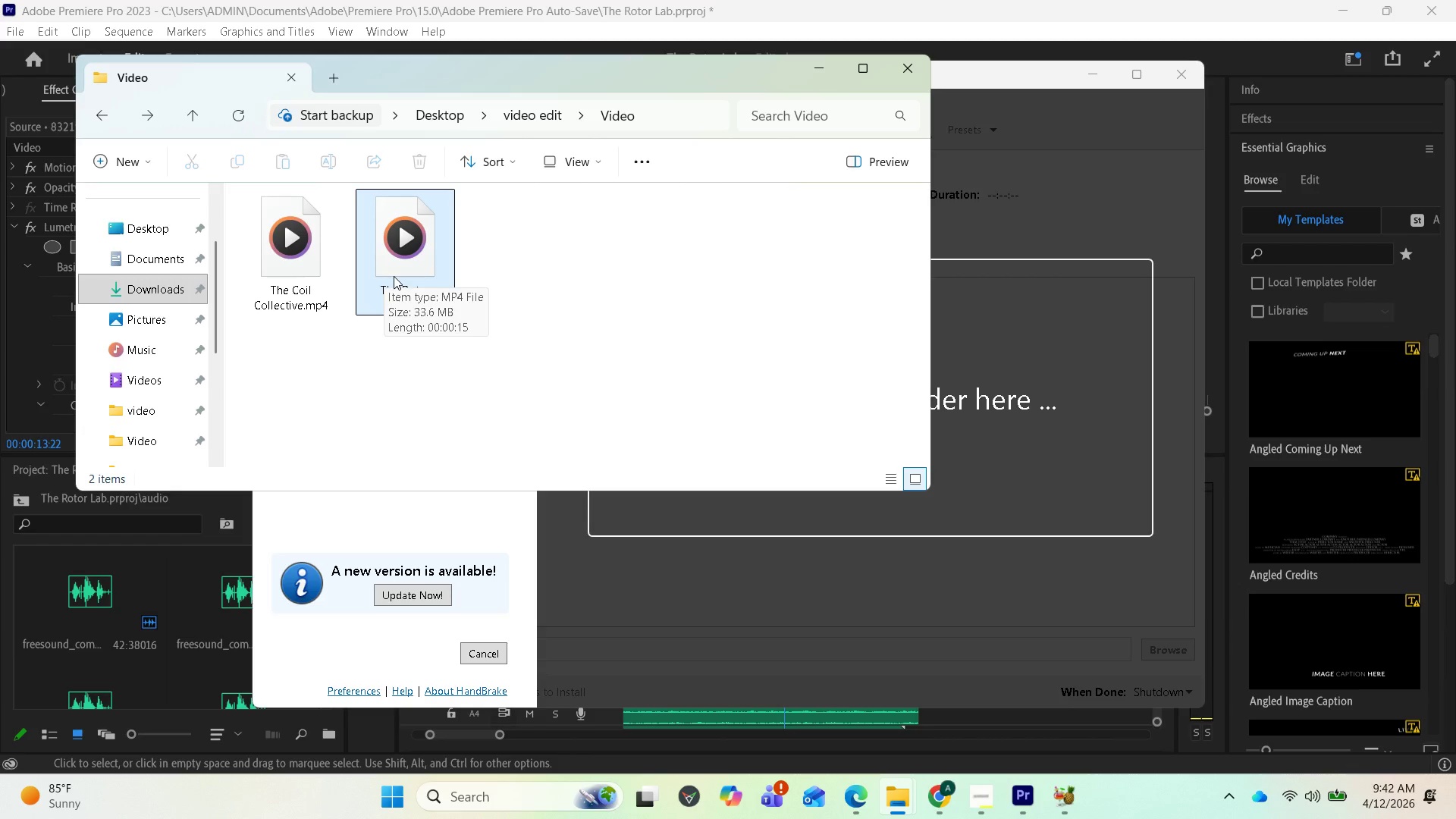 
left_click_drag(start_coordinate=[394, 276], to_coordinate=[962, 413])
 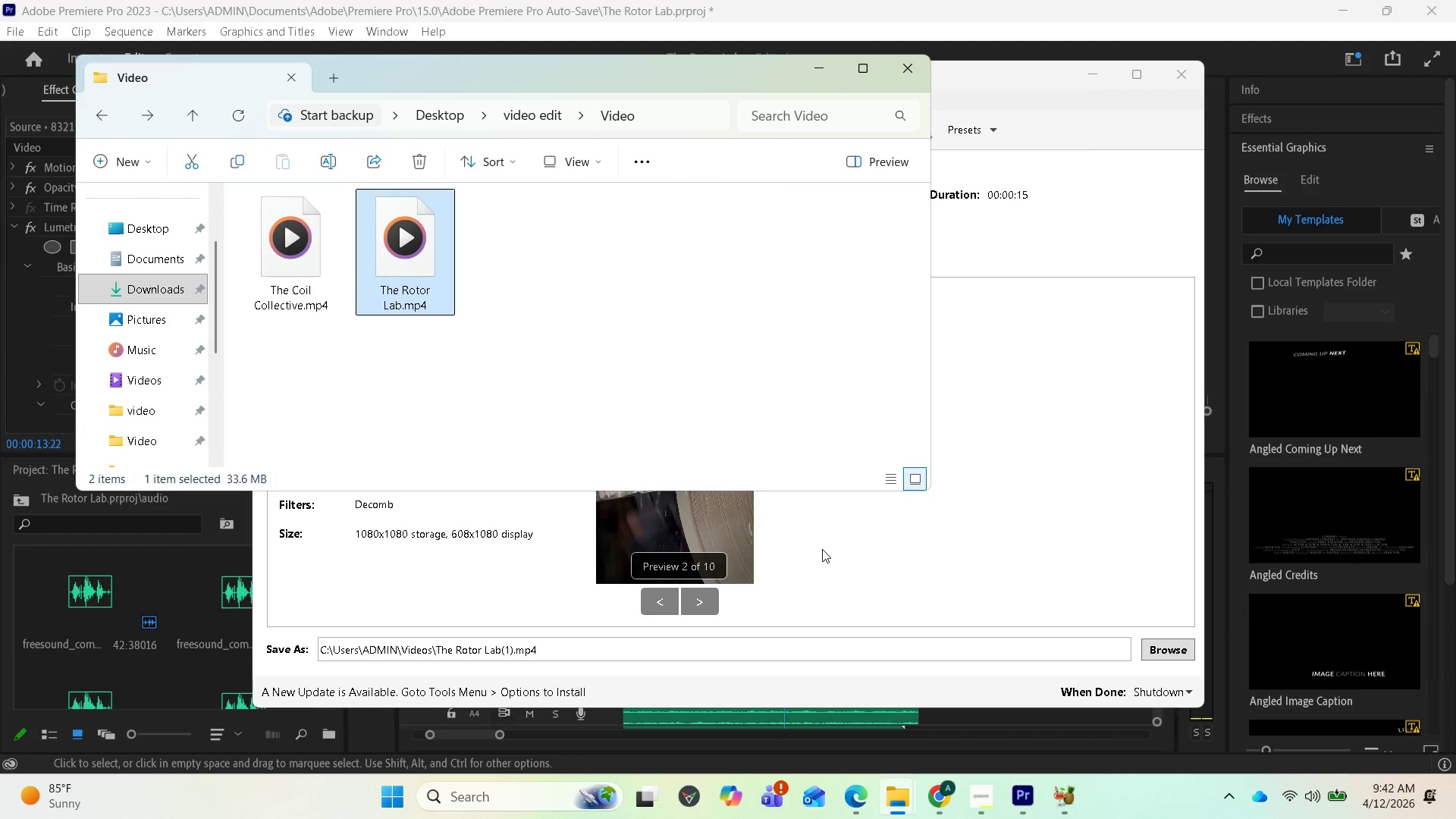 
wait(6.23)
 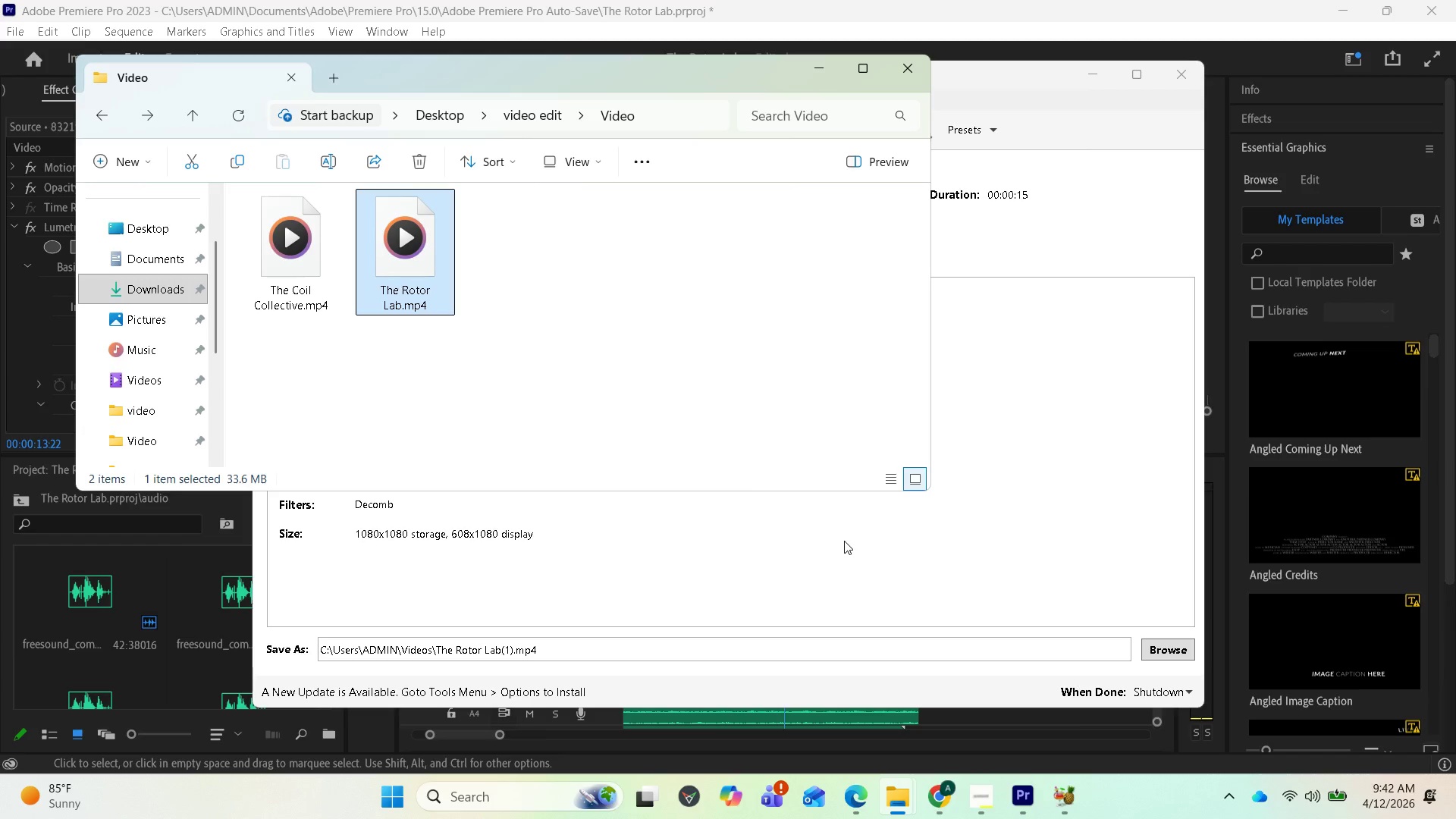 
left_click([822, 549])
 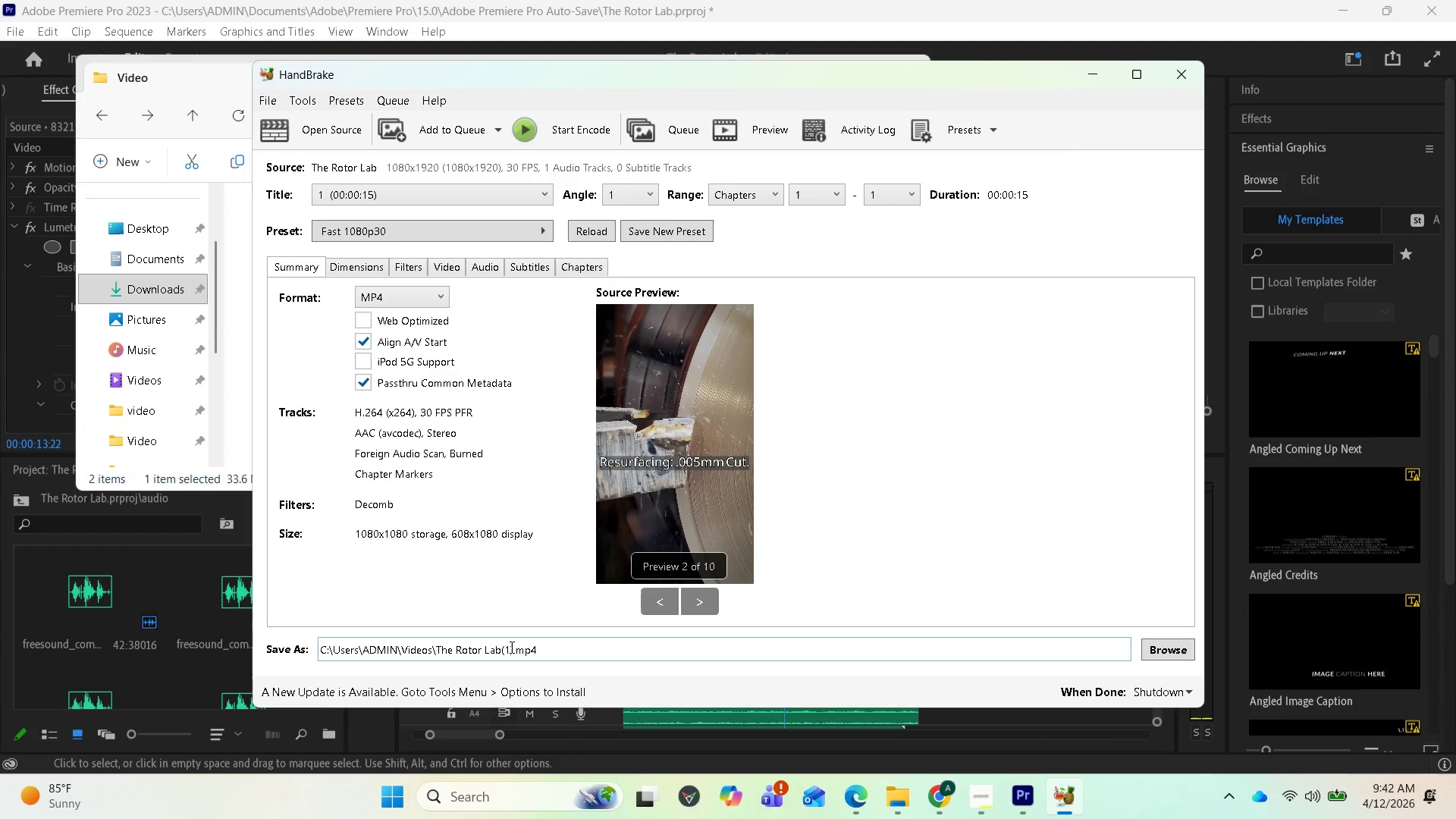 
left_click([512, 647])
 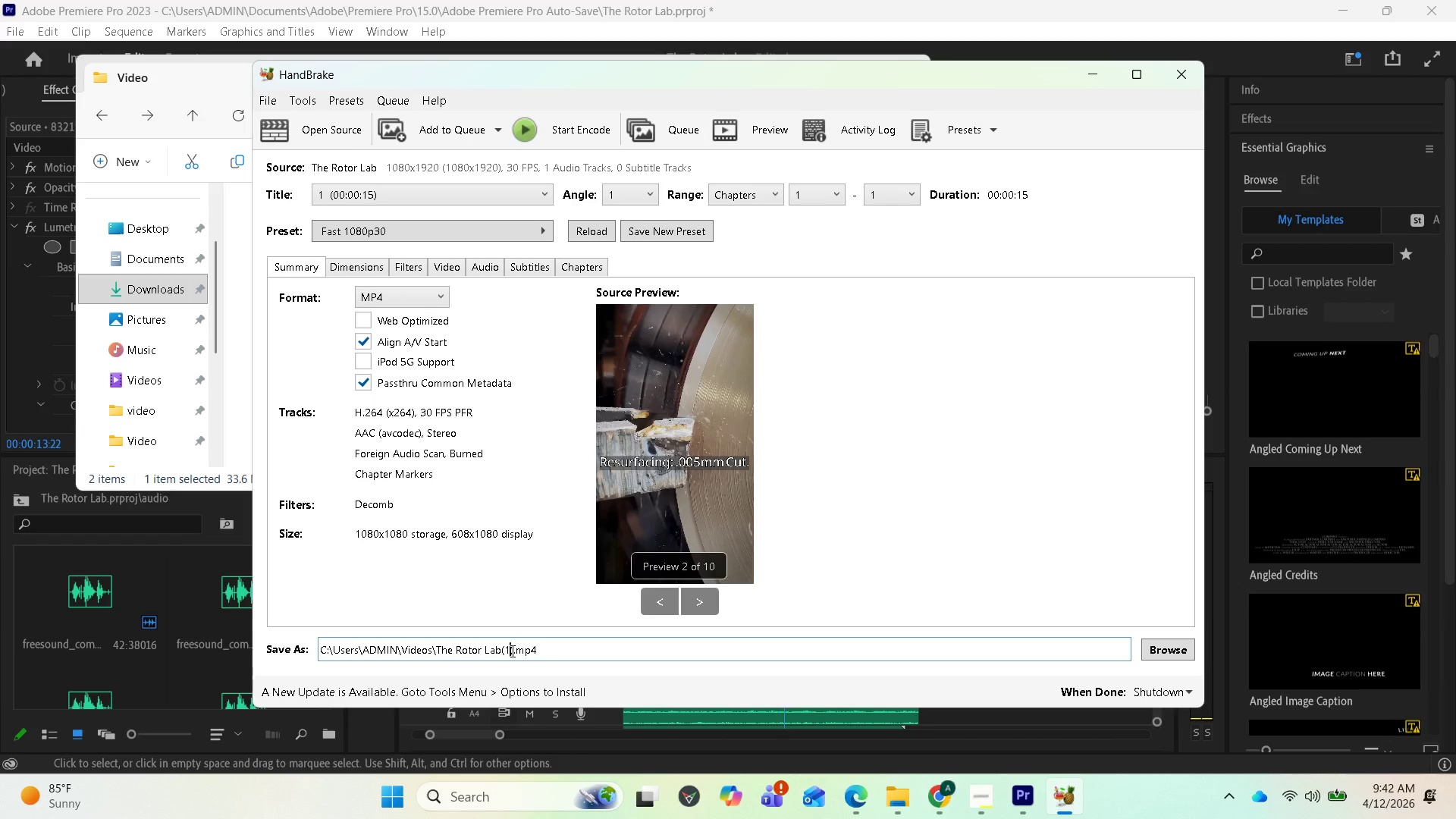 
left_click([511, 651])
 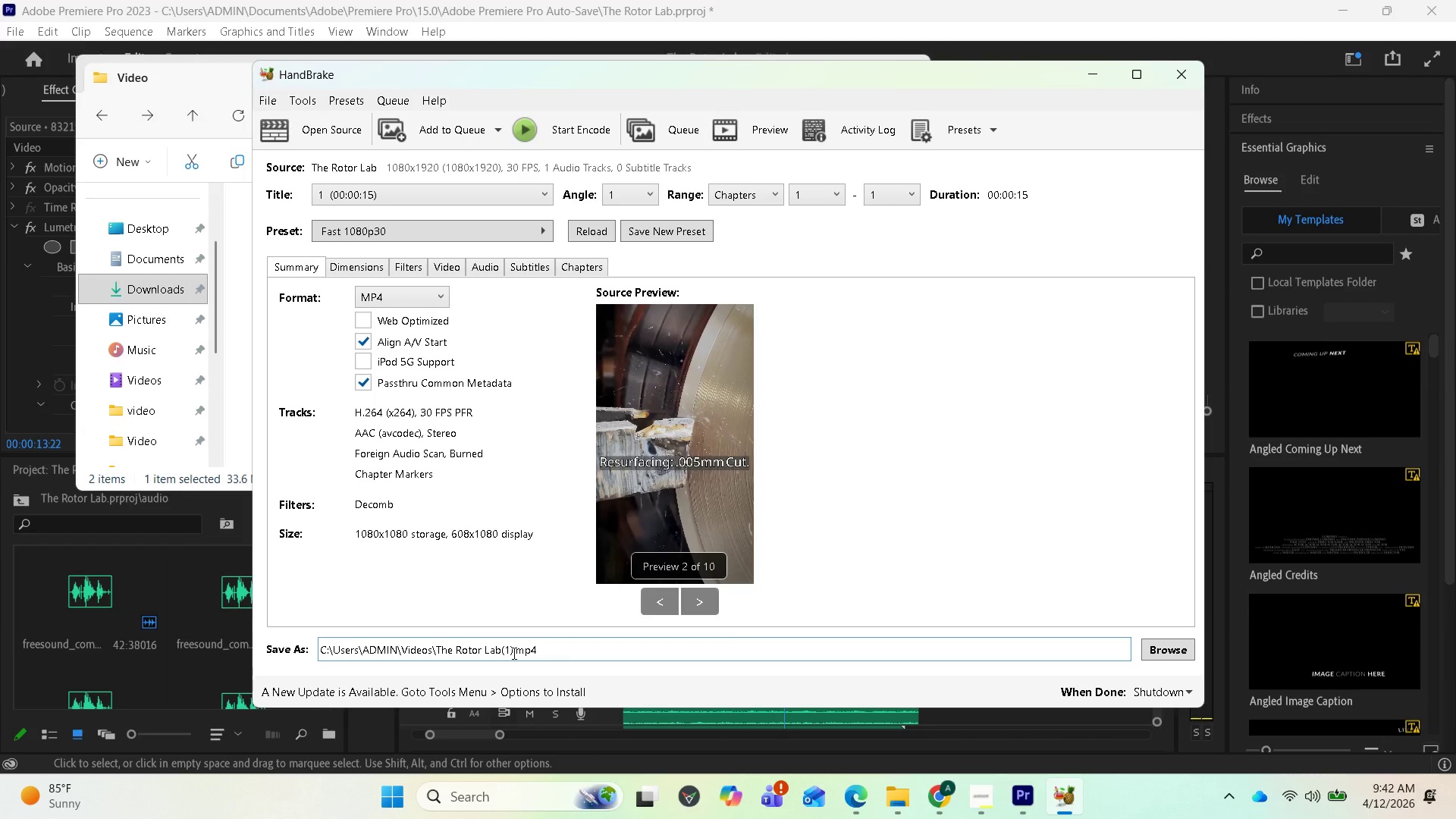 
left_click([513, 653])
 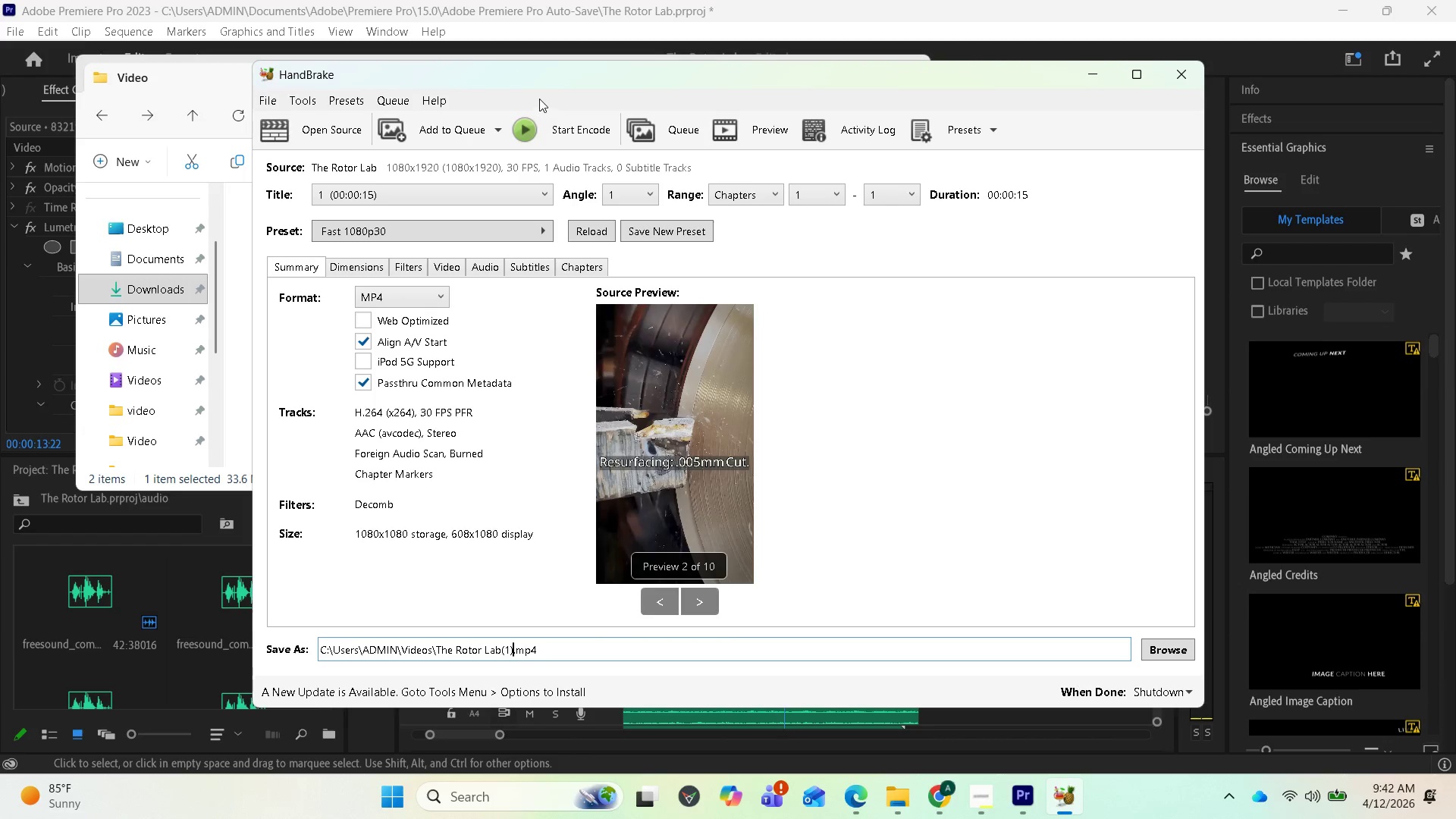 
left_click([550, 124])
 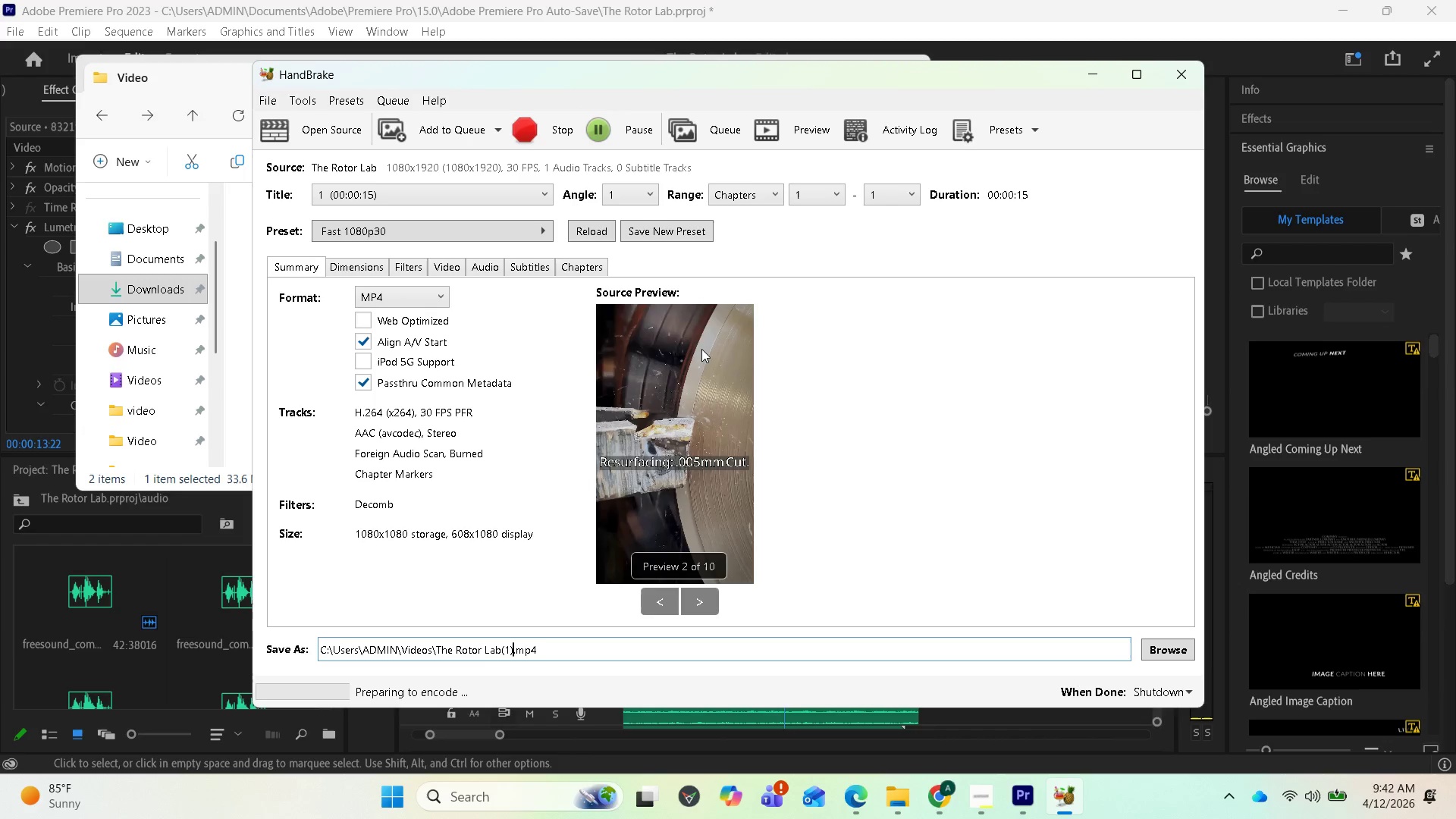 
wait(8.36)
 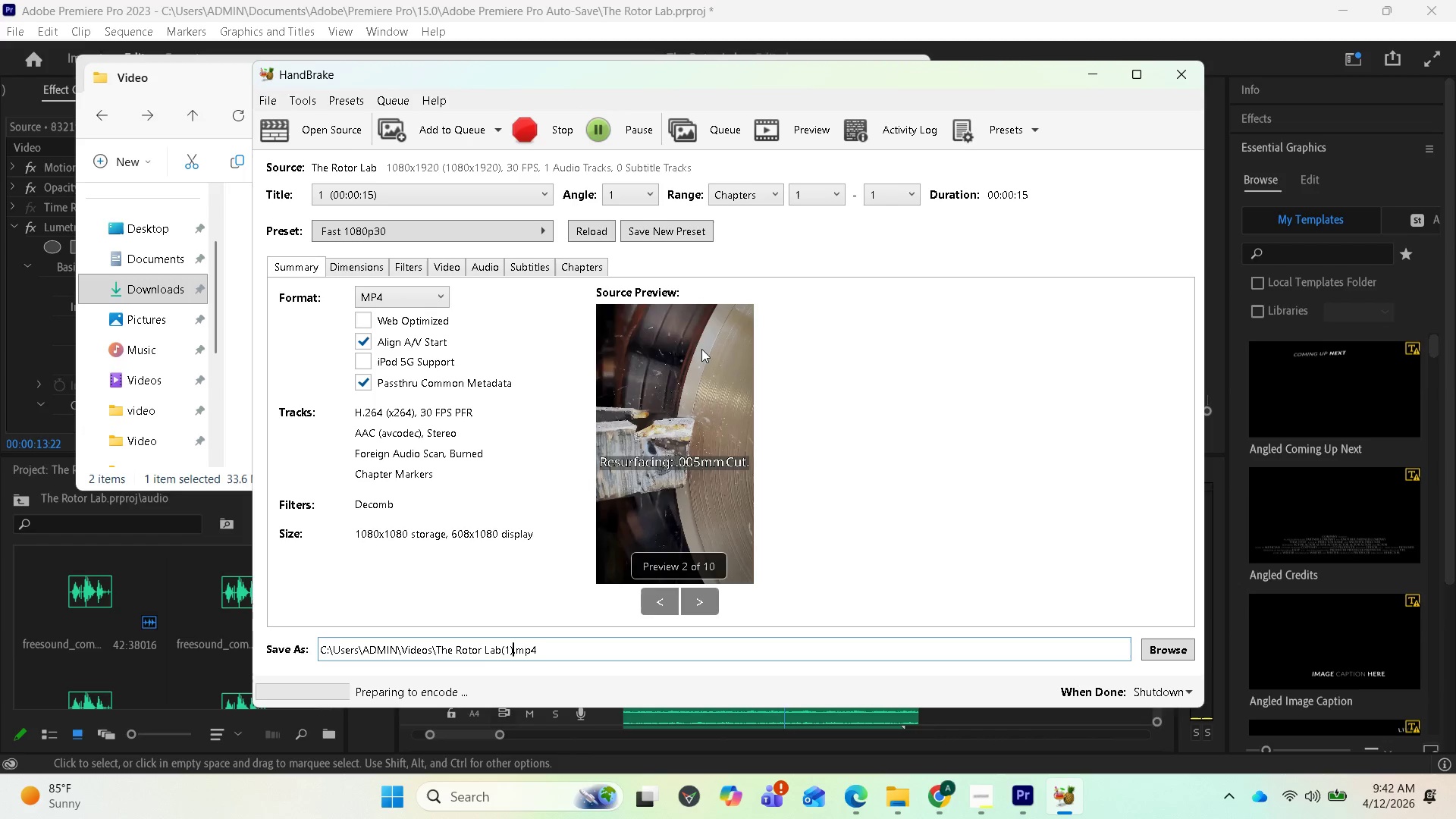 
mouse_move([1031, 764])
 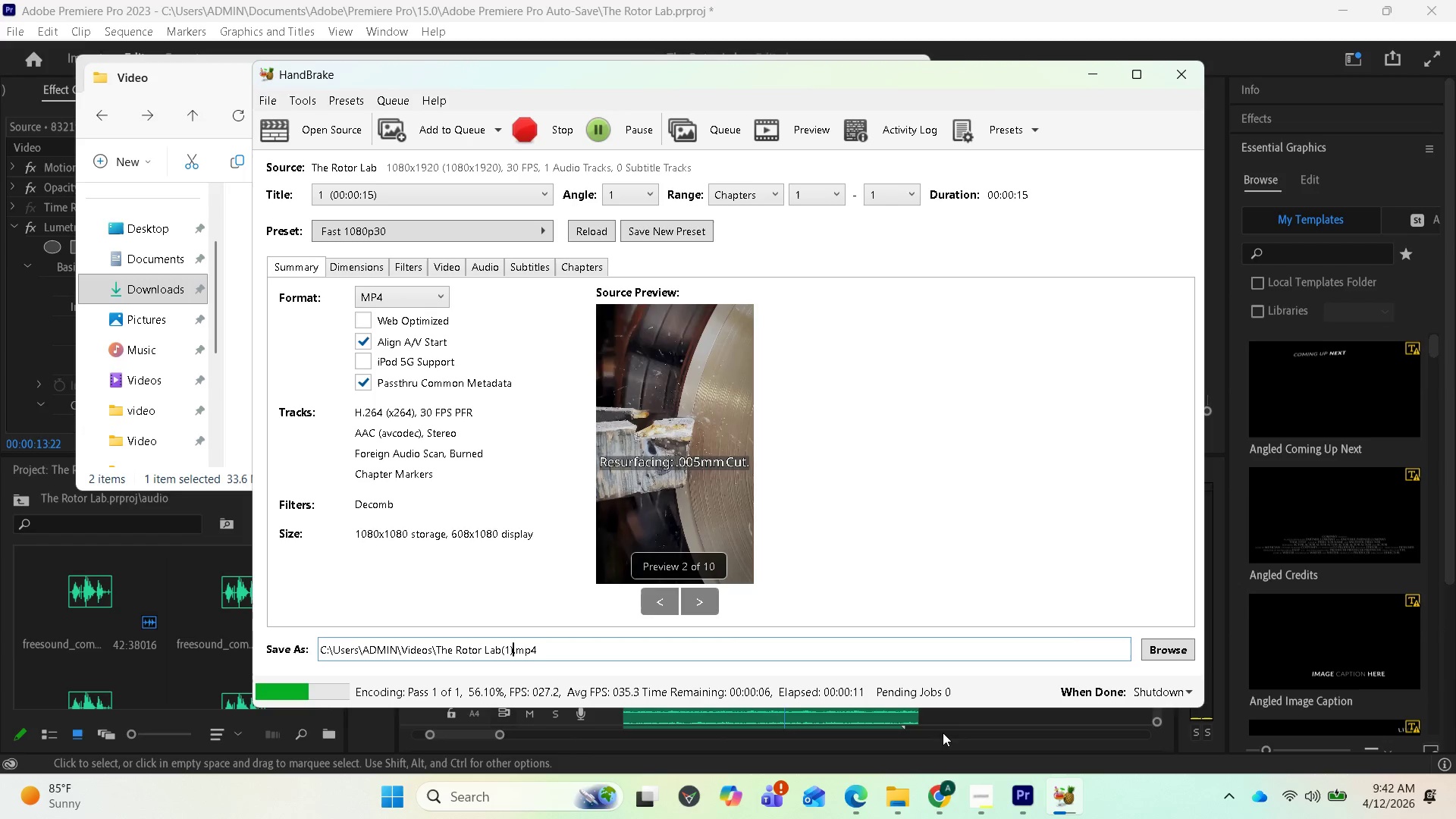 
mouse_move([996, 760])
 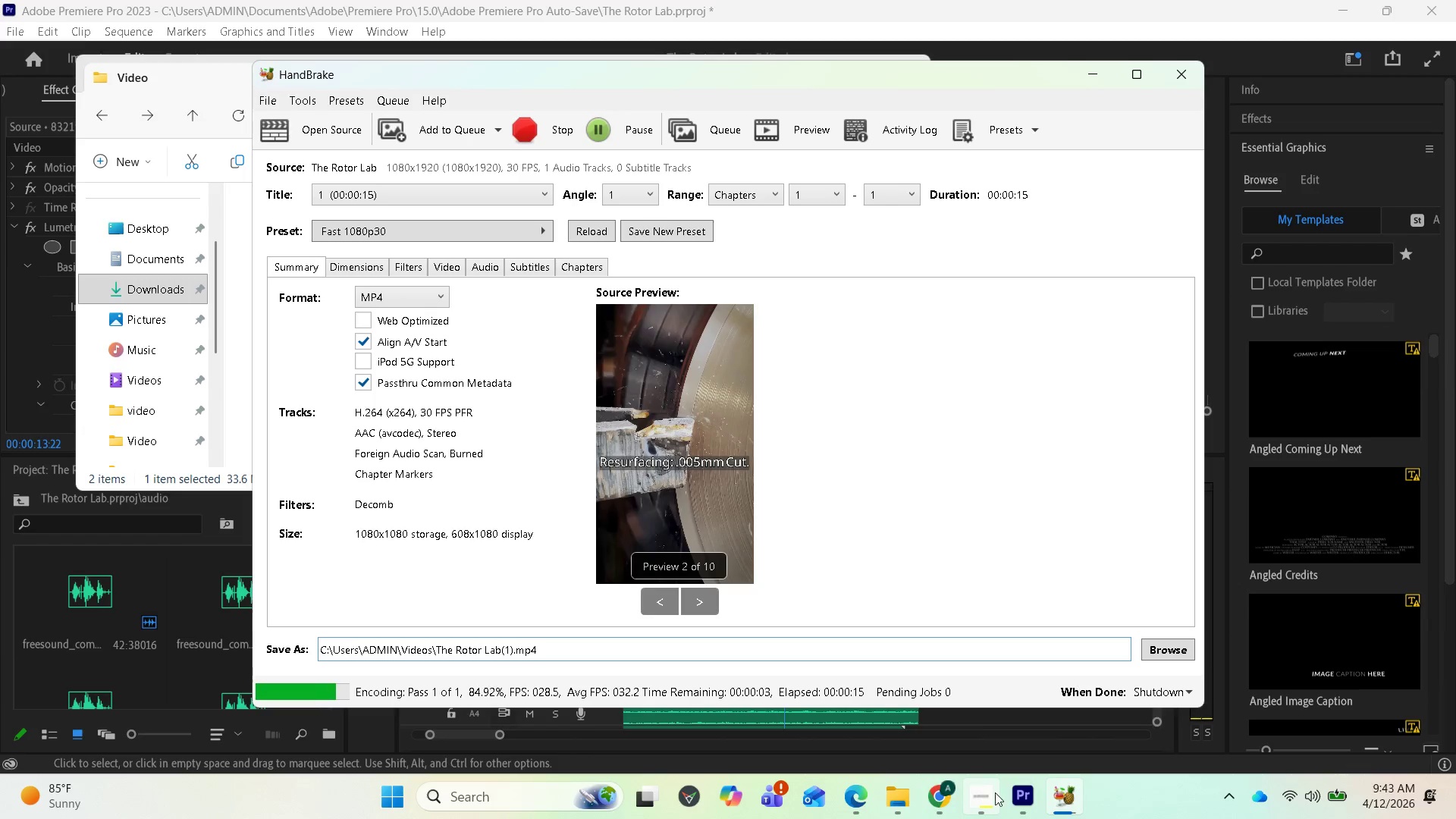 
left_click([950, 799])
 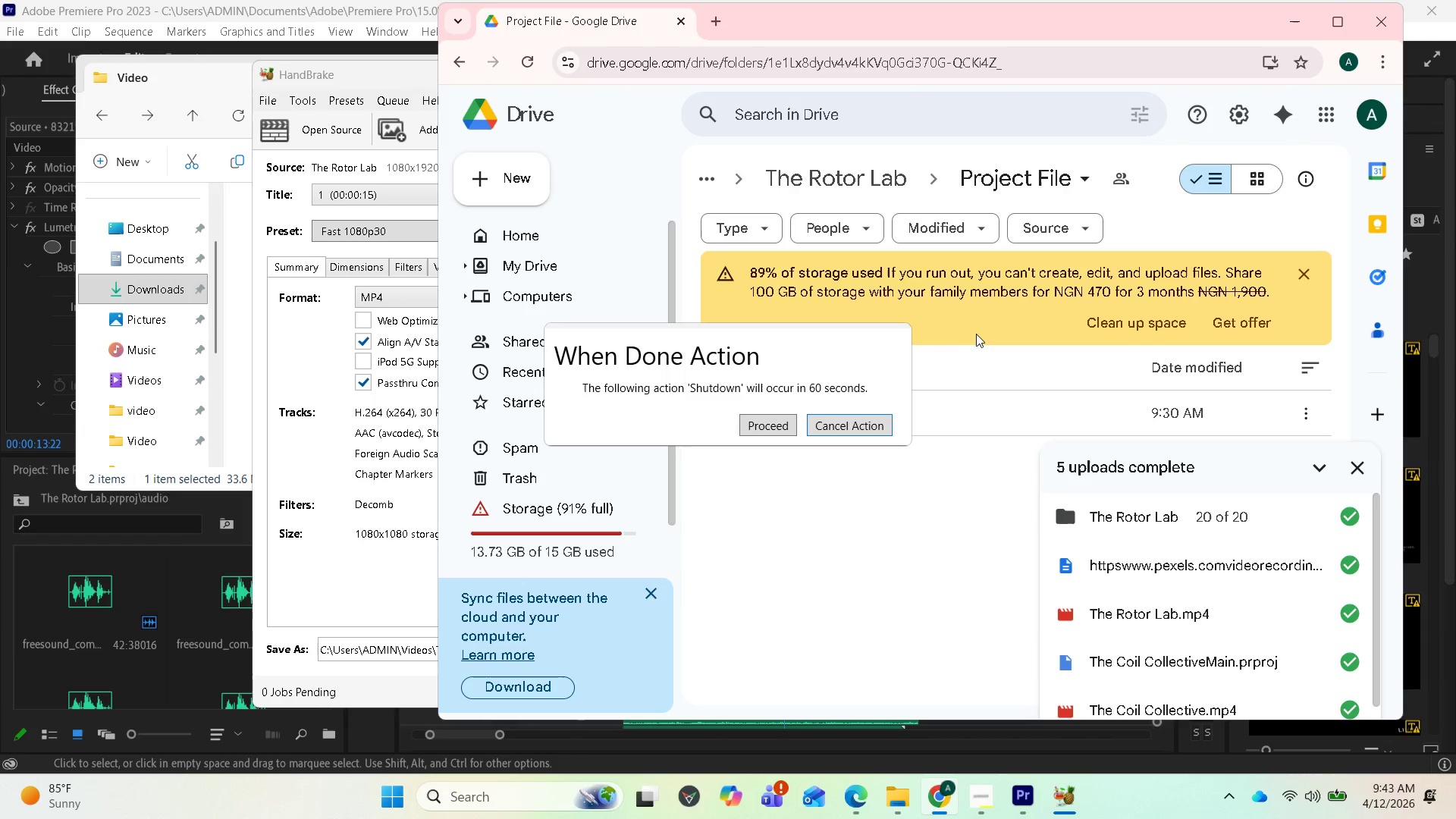 
wait(6.47)
 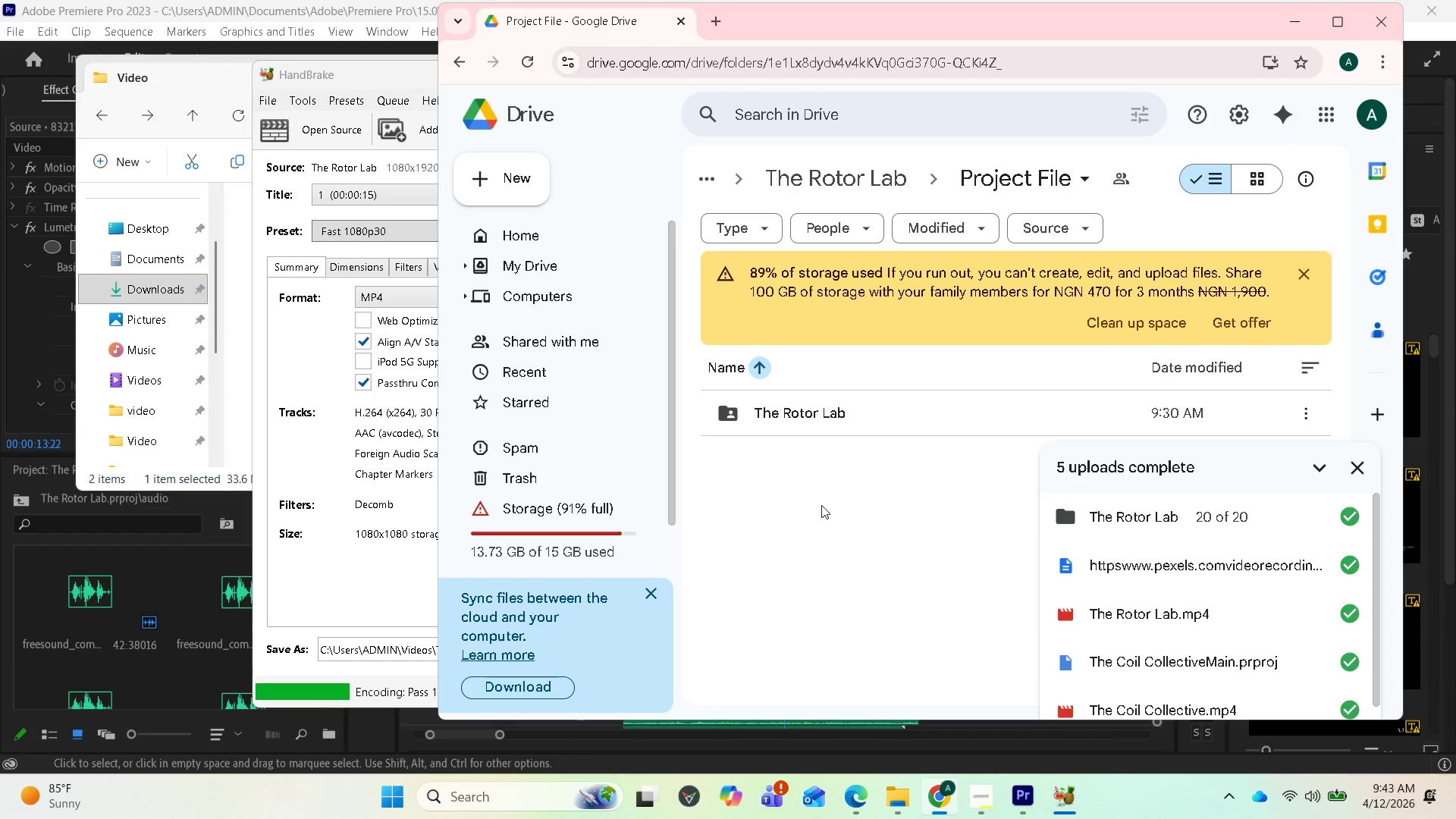 
left_click([843, 172])
 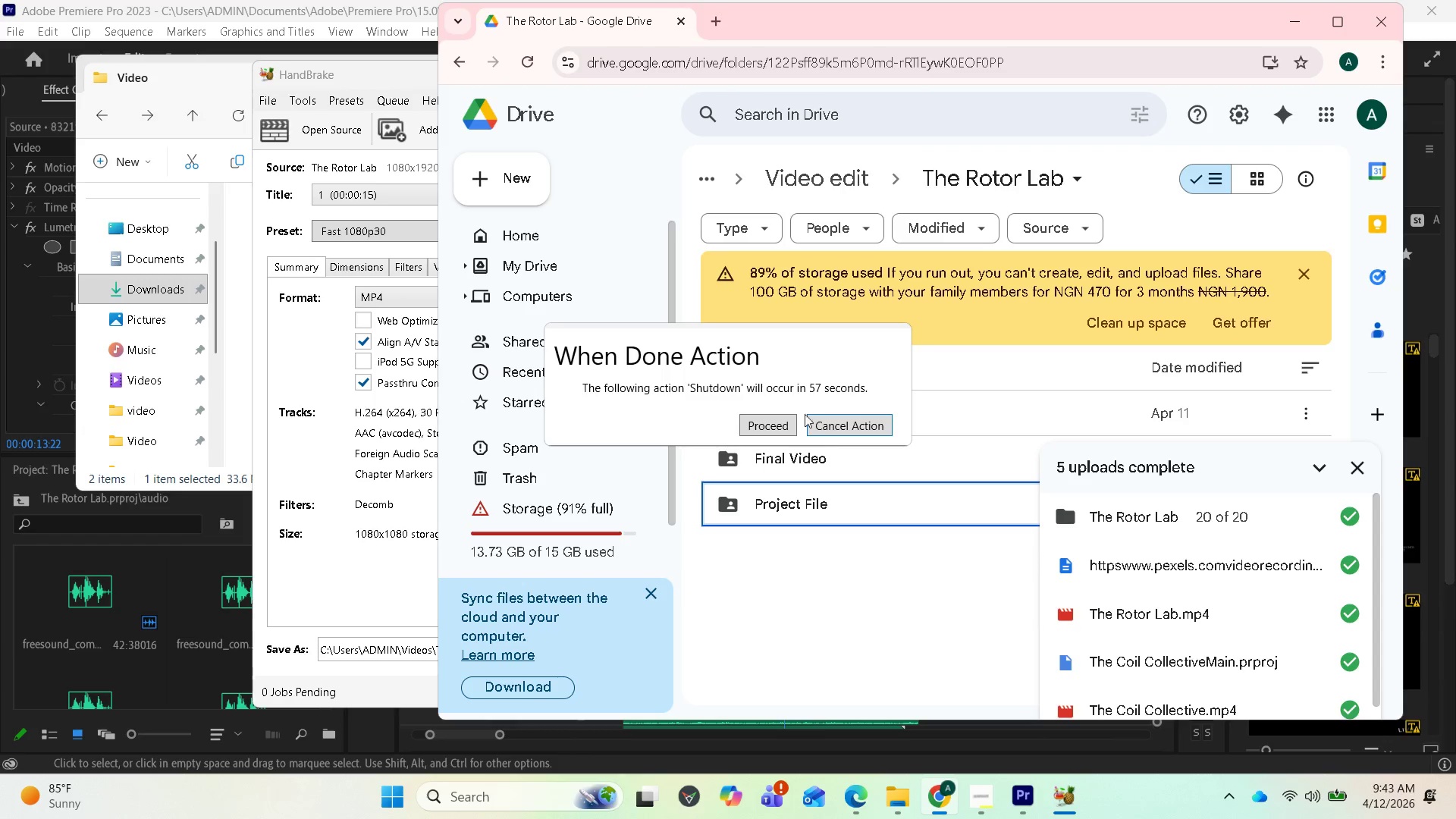 
left_click([832, 425])
 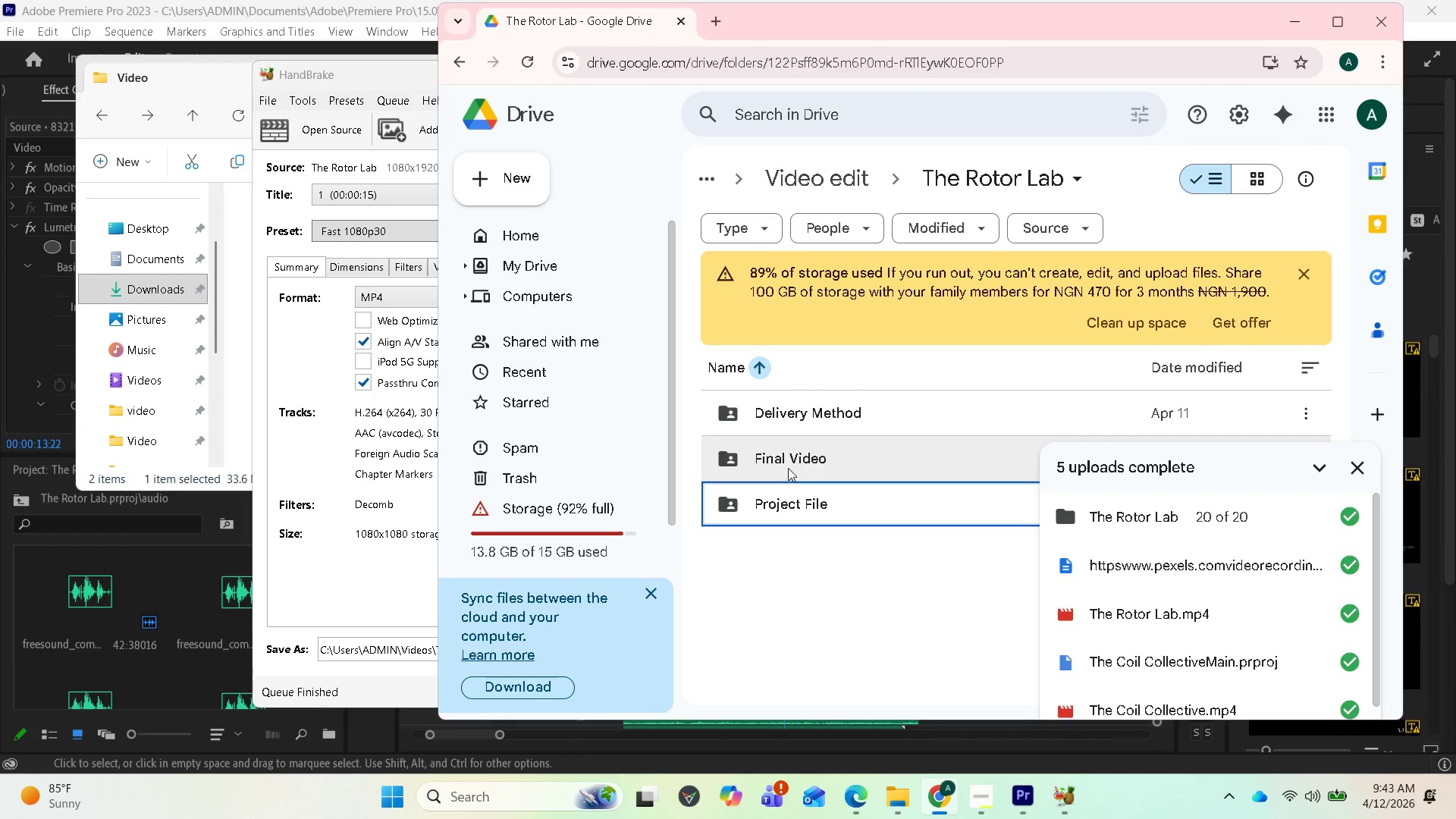 
double_click([788, 463])
 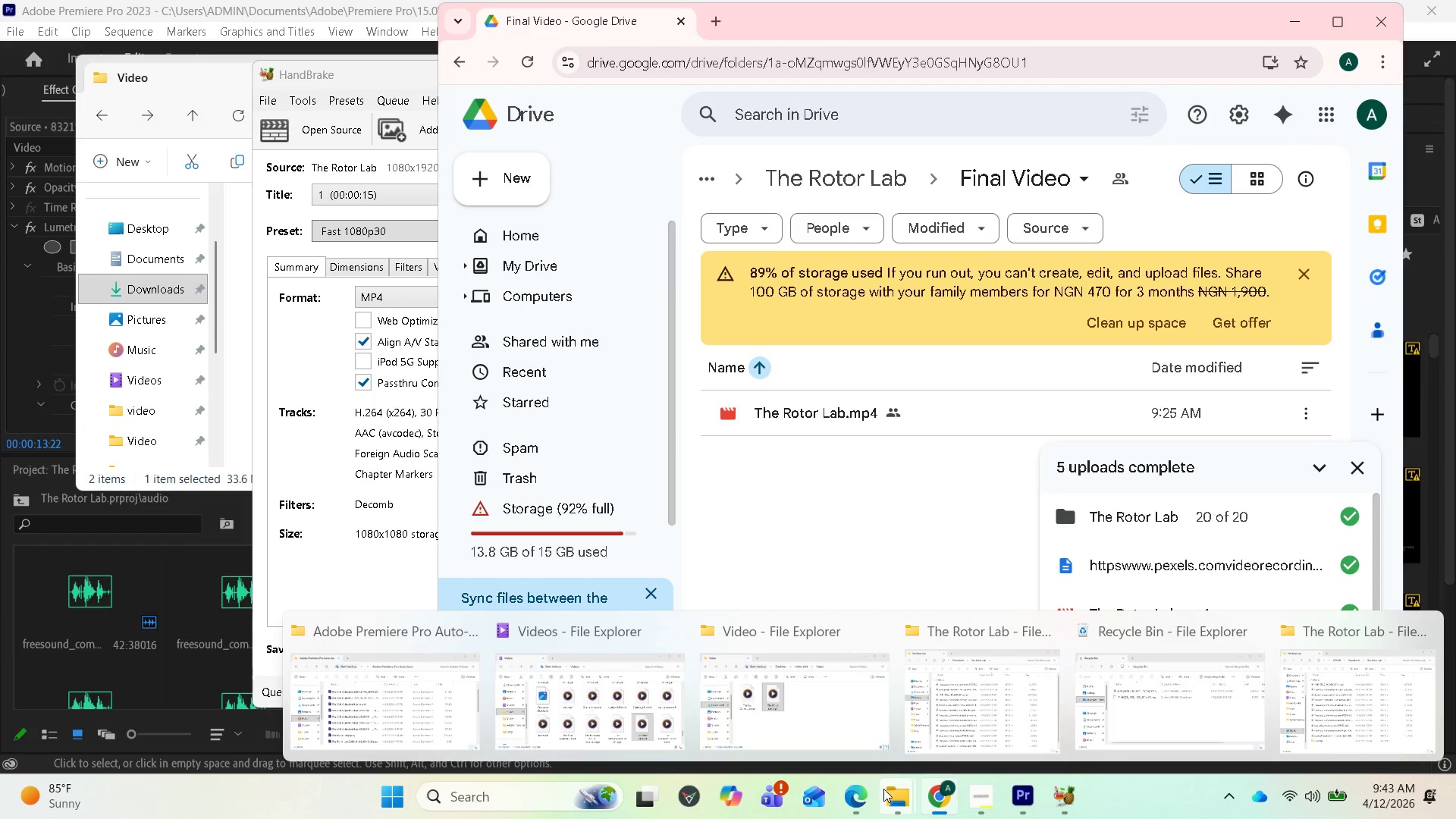 
wait(6.03)
 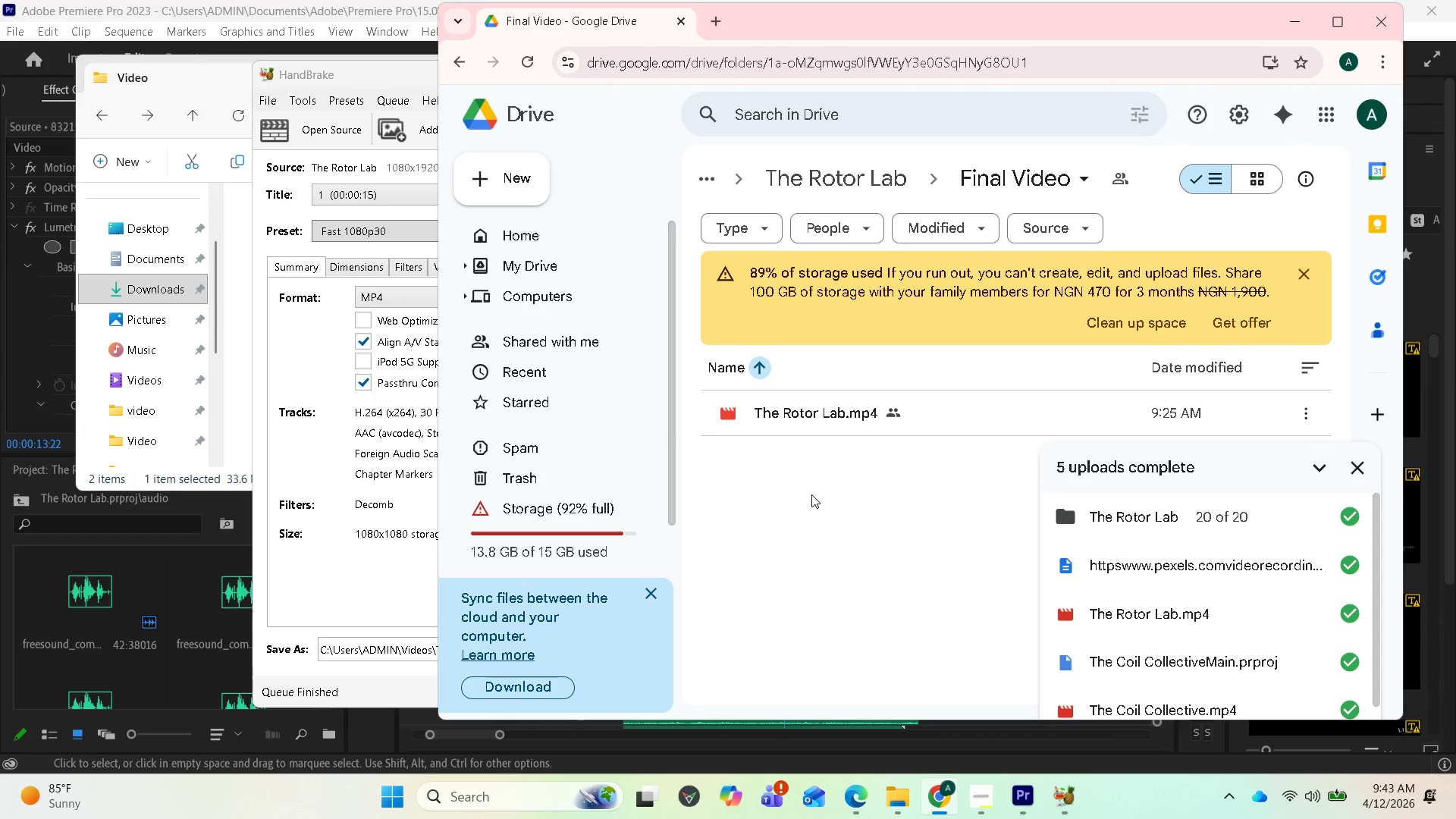 
left_click([649, 717])
 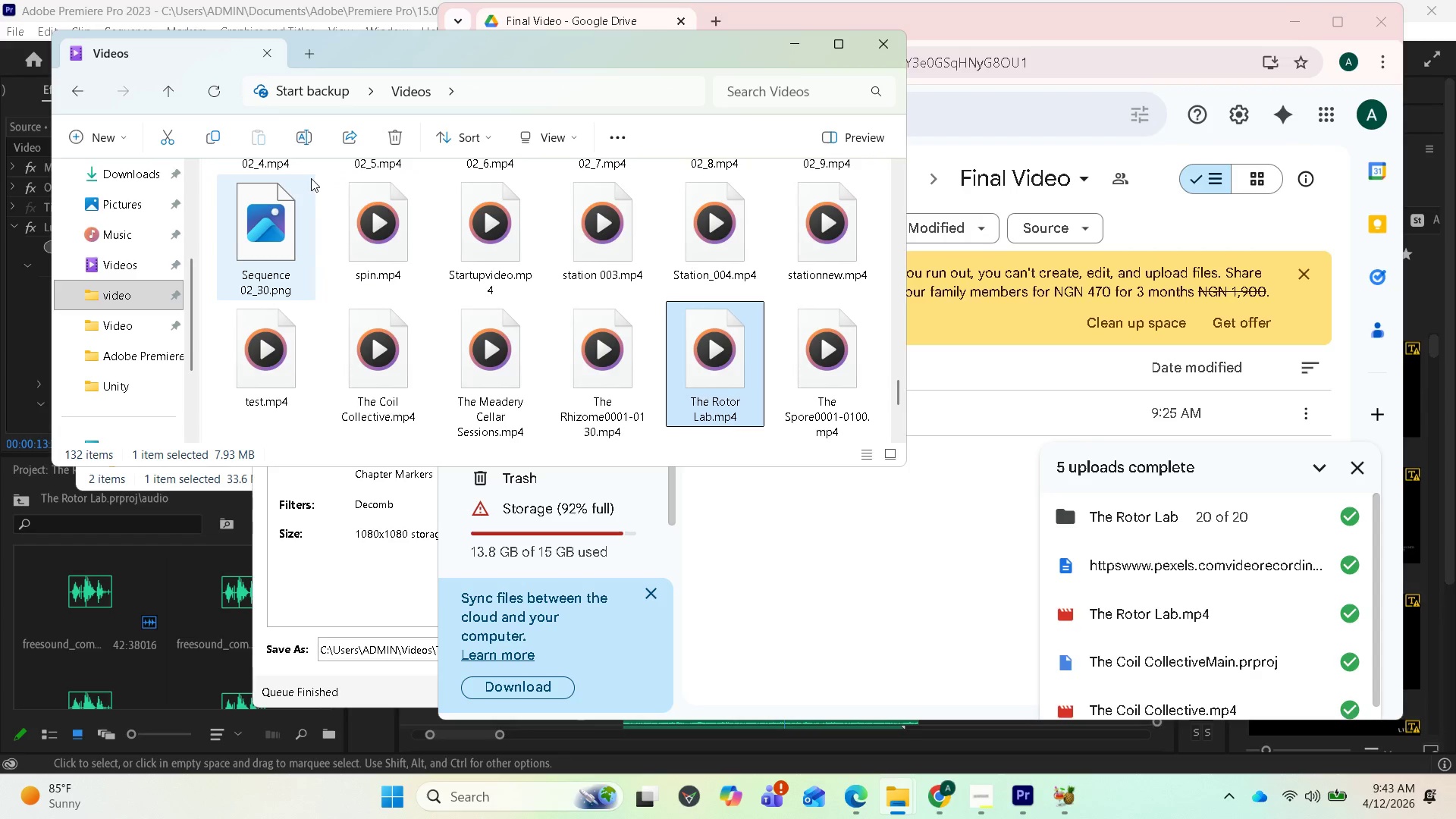 
left_click([140, 291])
 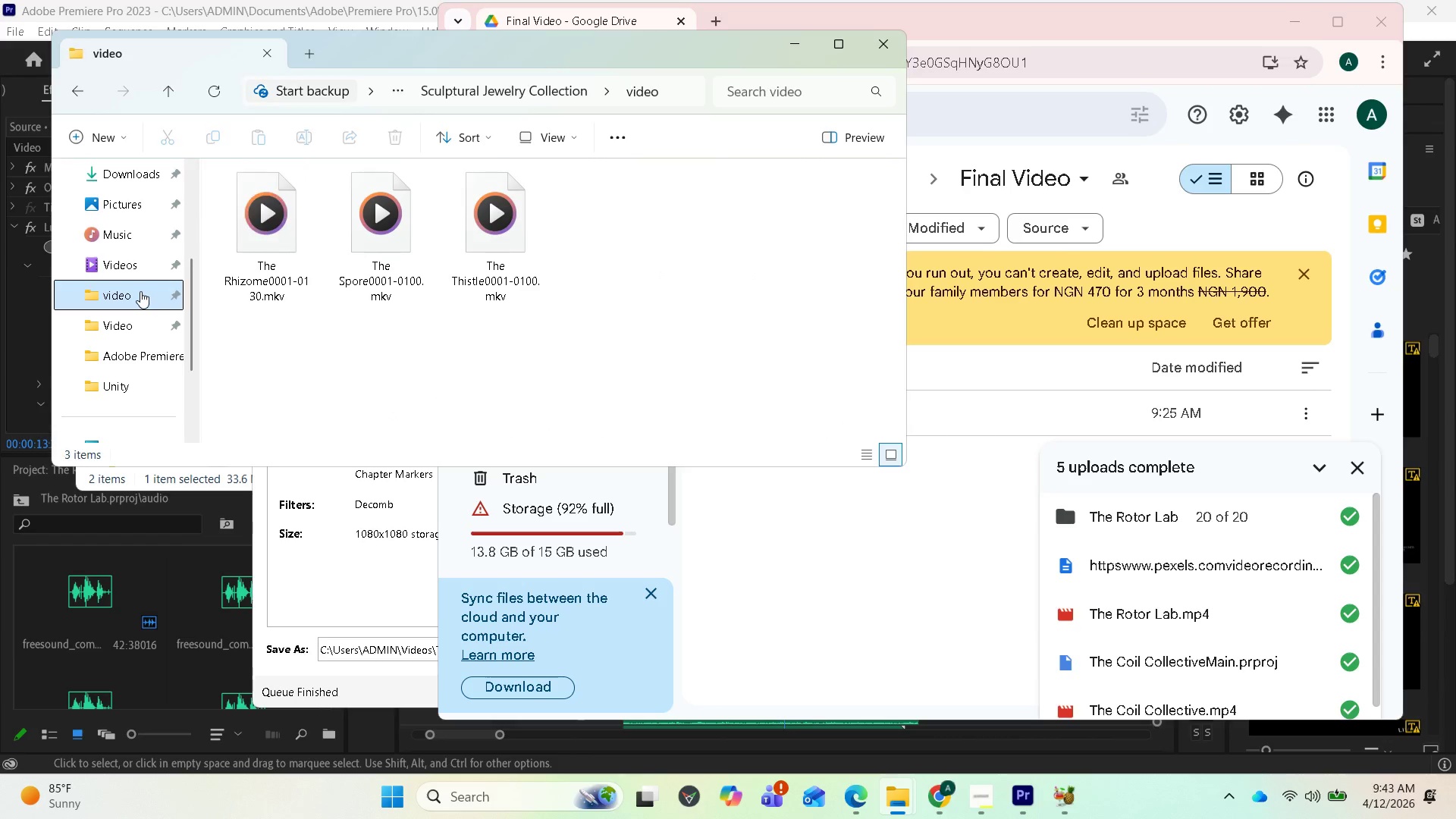 
left_click([140, 291])
 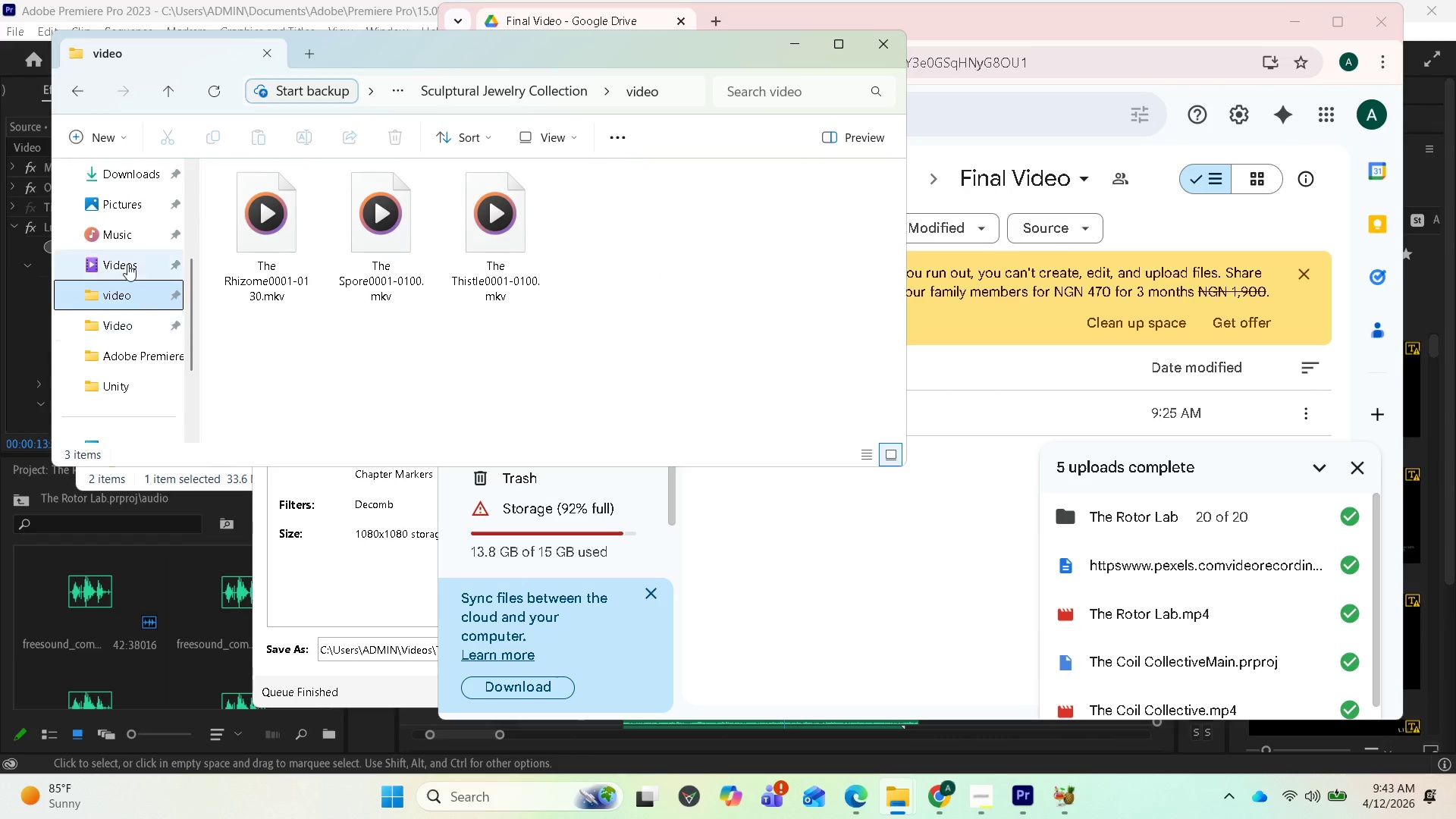 
left_click([118, 262])
 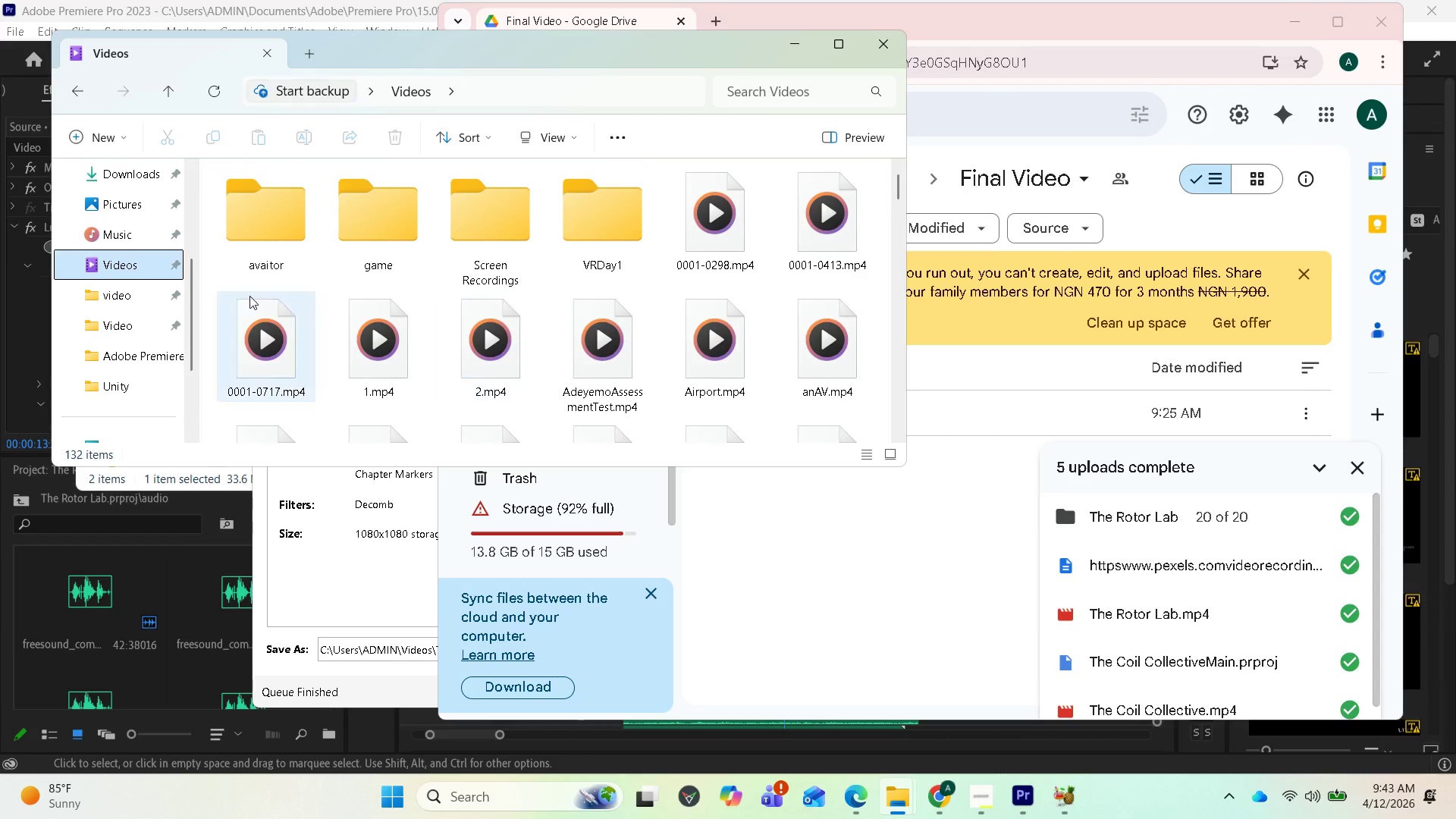 
left_click([140, 297])
 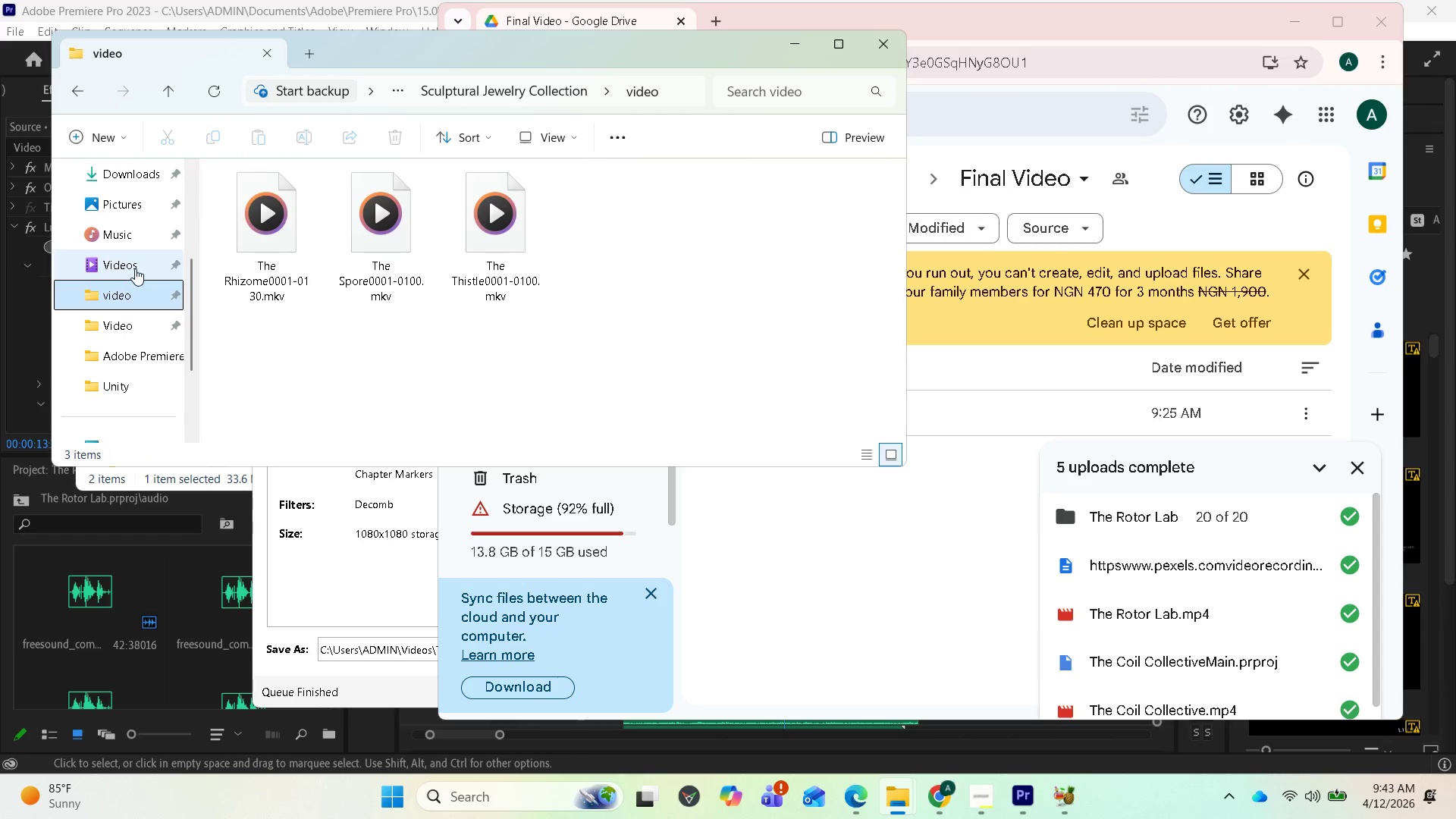 
left_click([135, 268])
 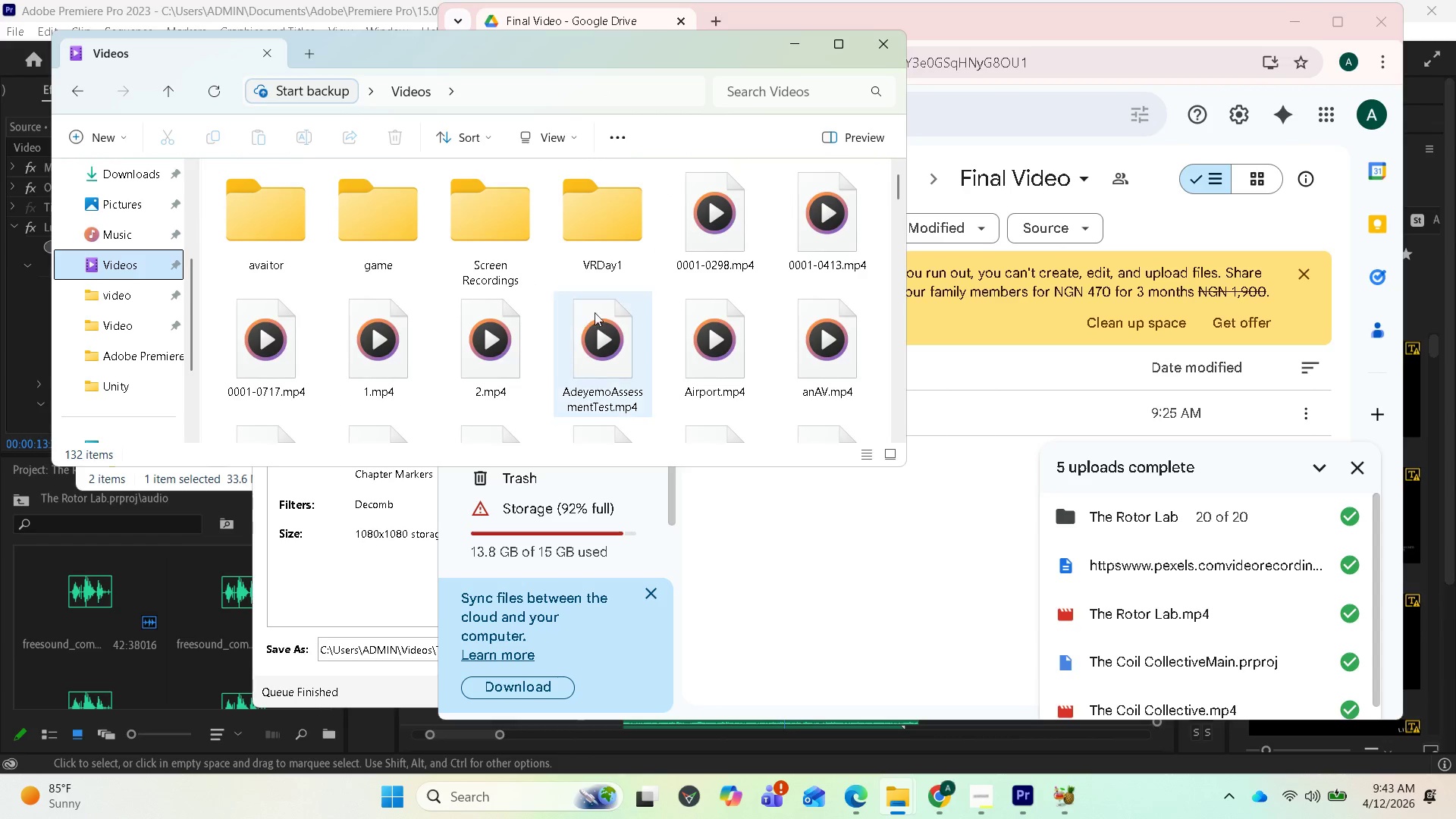 
scroll: coordinate [685, 334], scroll_direction: down, amount: 1.0
 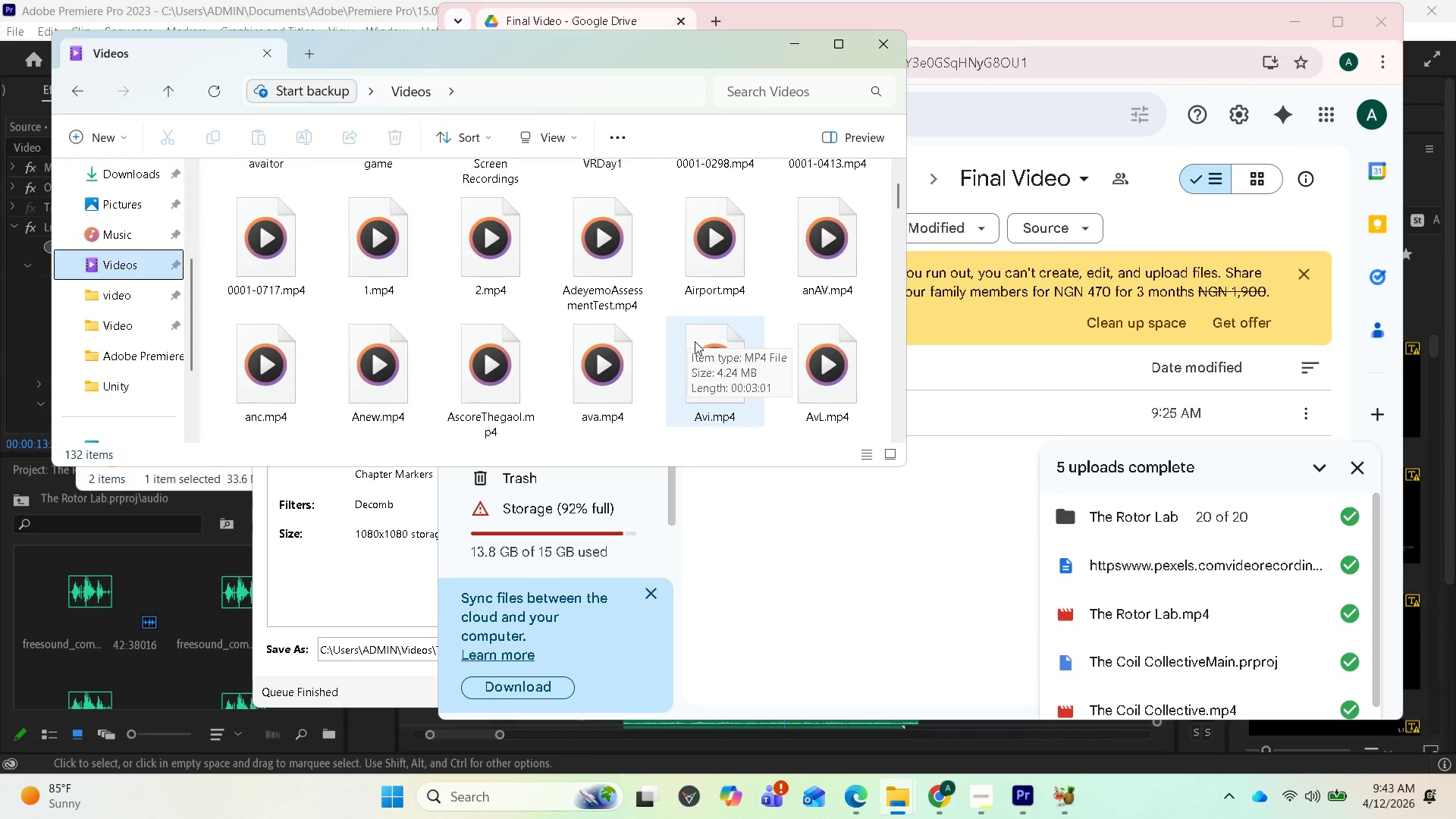 
scroll: coordinate [708, 329], scroll_direction: up, amount: 1.0
 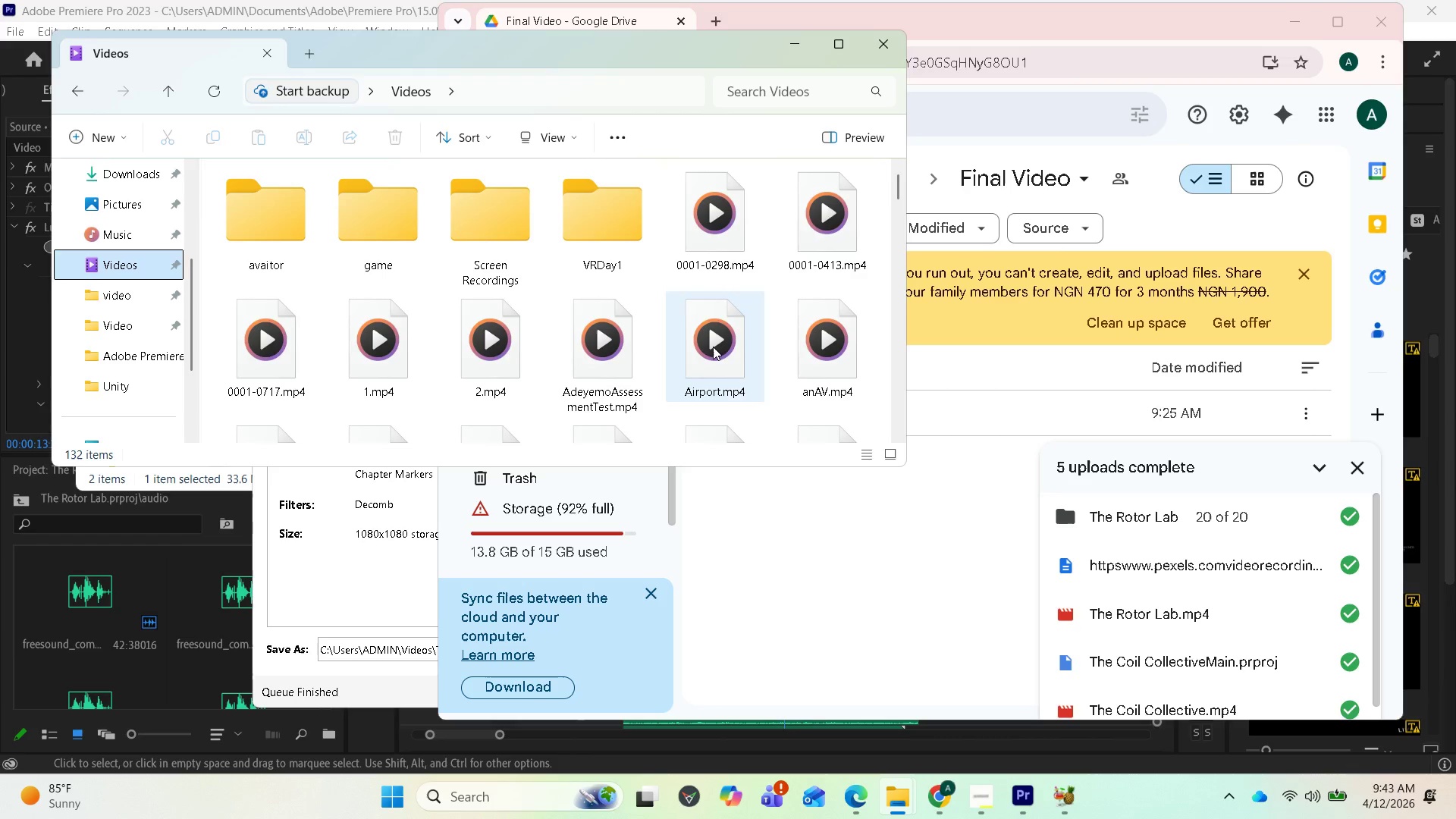 
scroll: coordinate [748, 362], scroll_direction: down, amount: 25.0
 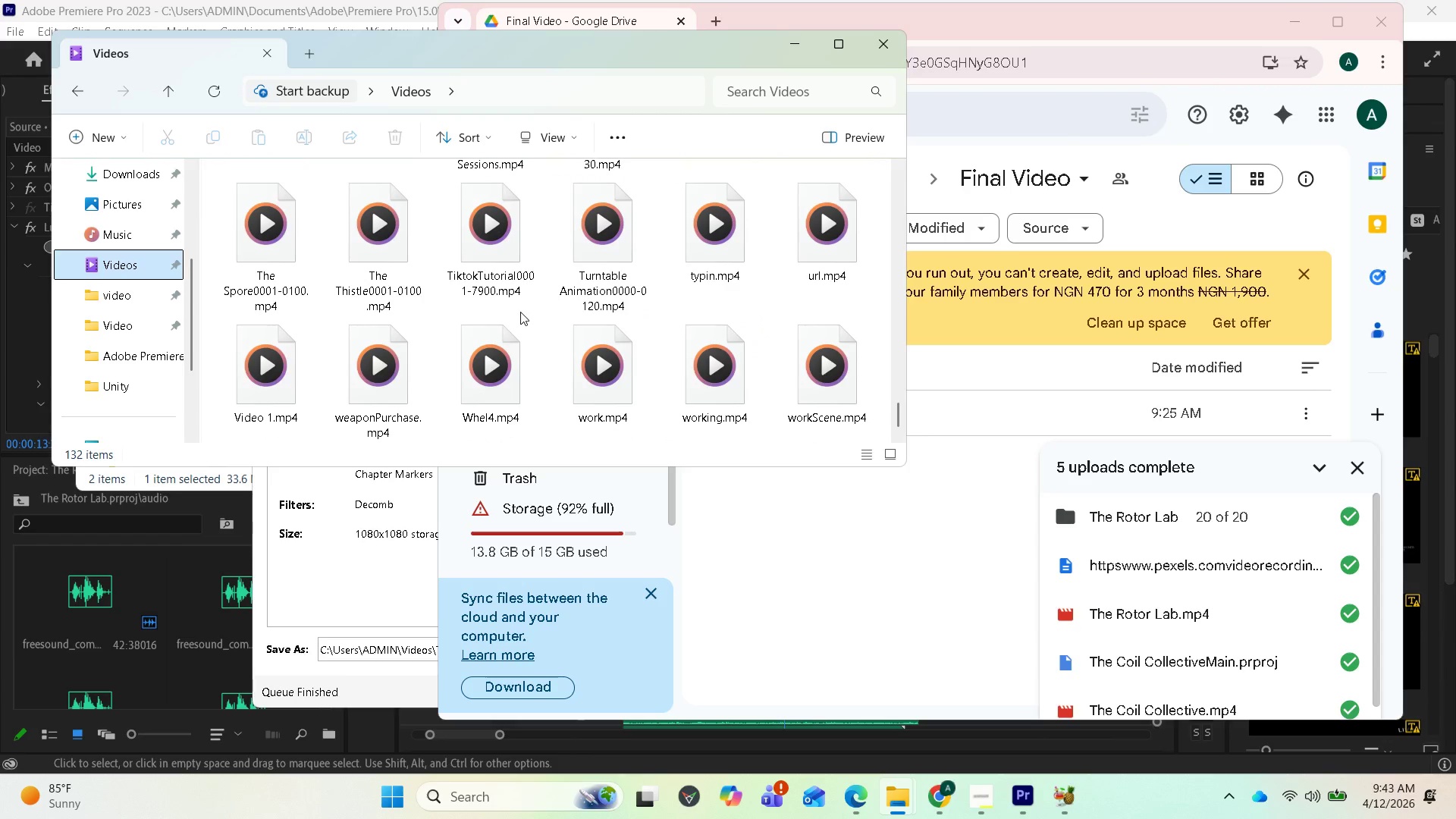 
scroll: coordinate [601, 294], scroll_direction: up, amount: 1.0
 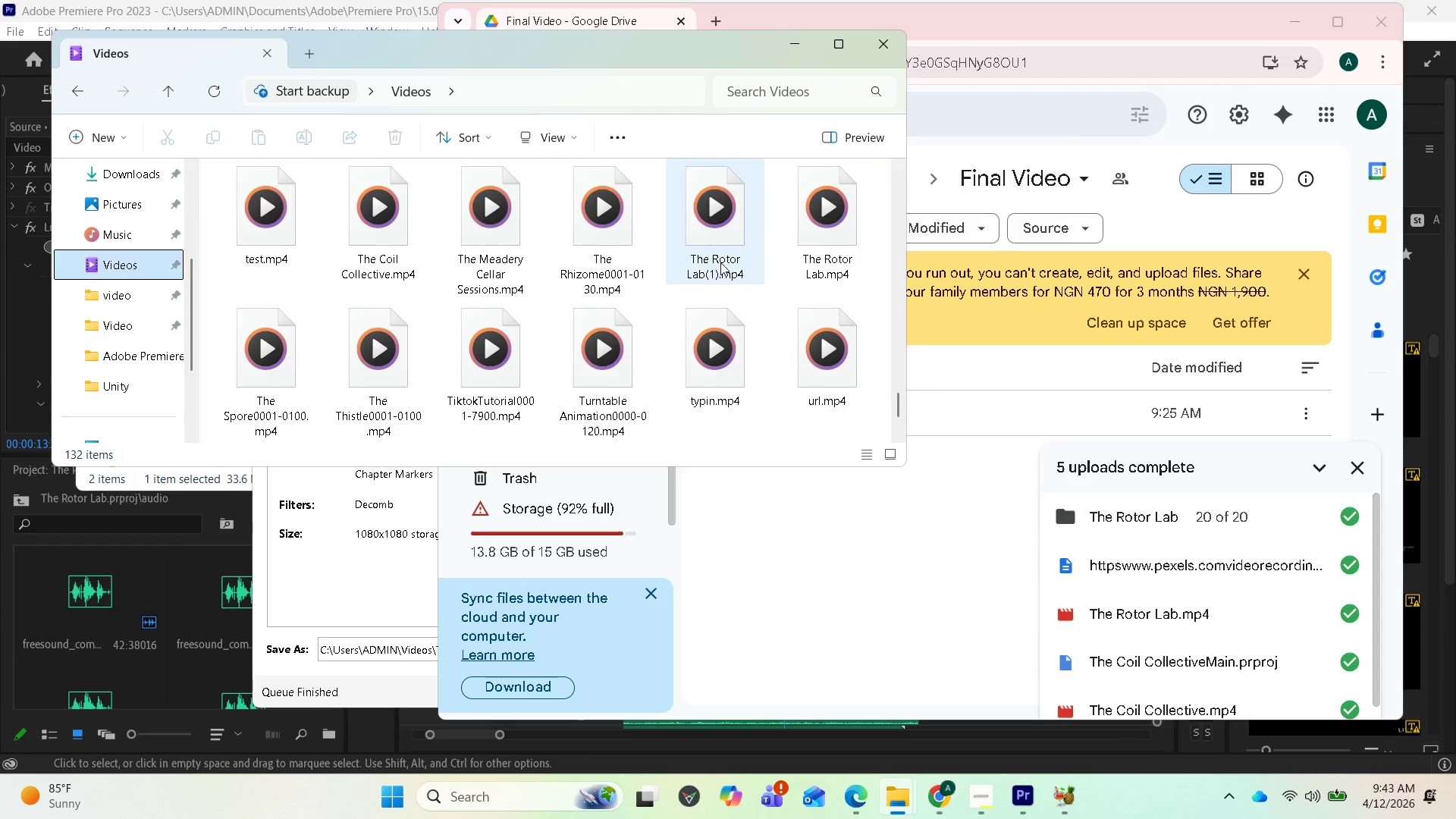 
left_click_drag(start_coordinate=[716, 249], to_coordinate=[806, 543])
 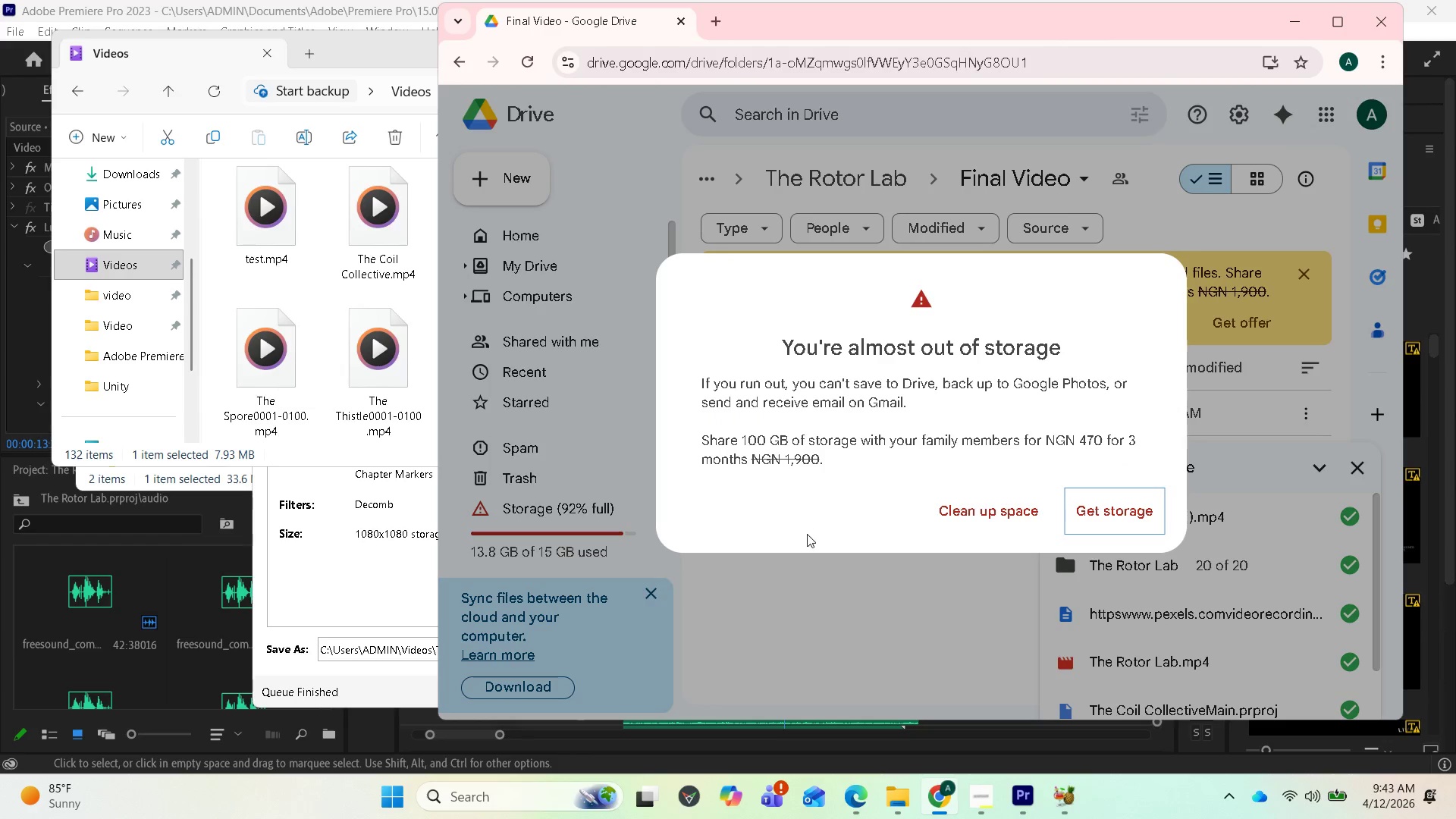 
wait(12.55)
 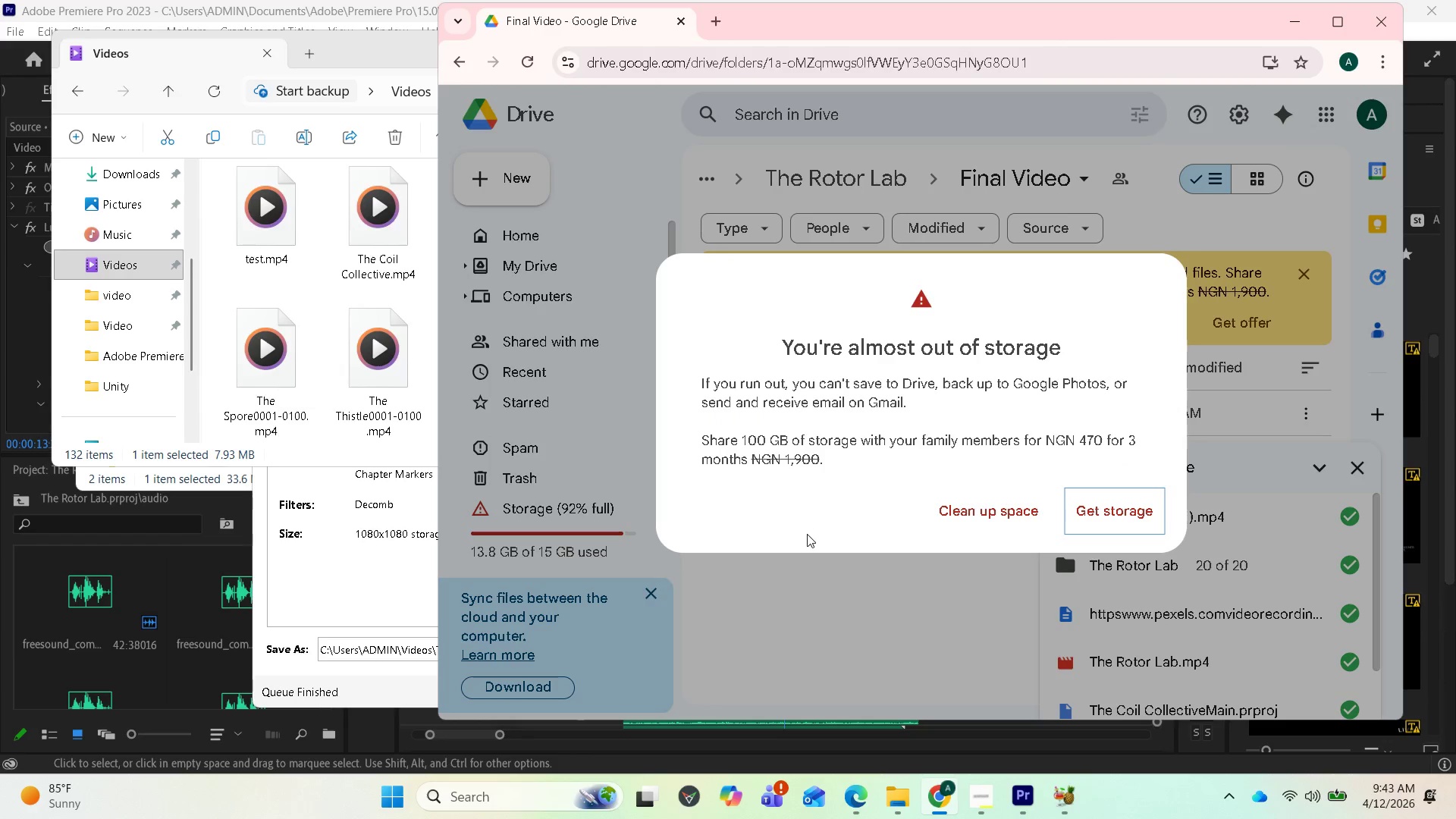 
left_click([1011, 521])
 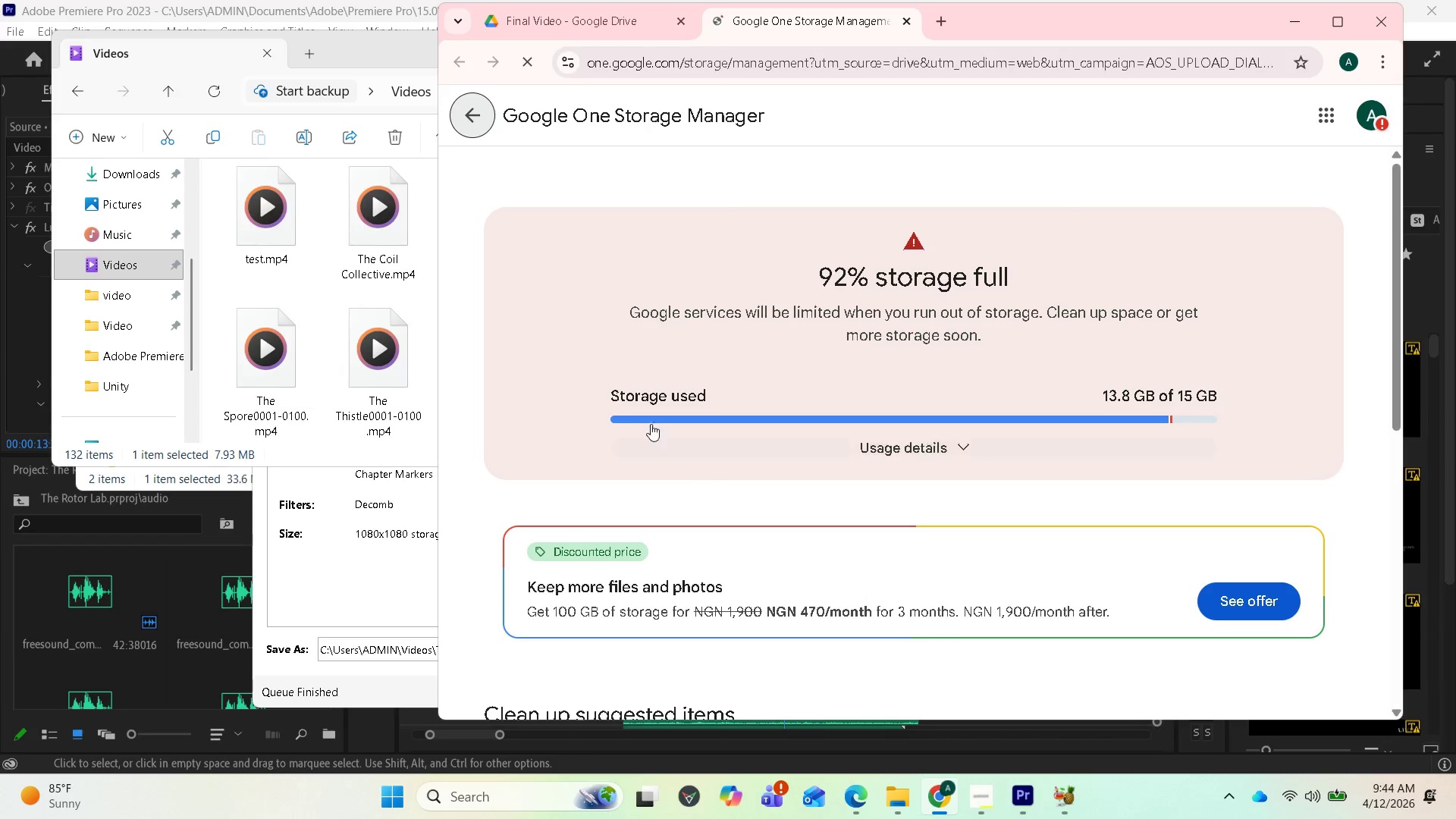 
left_click([588, 18])
 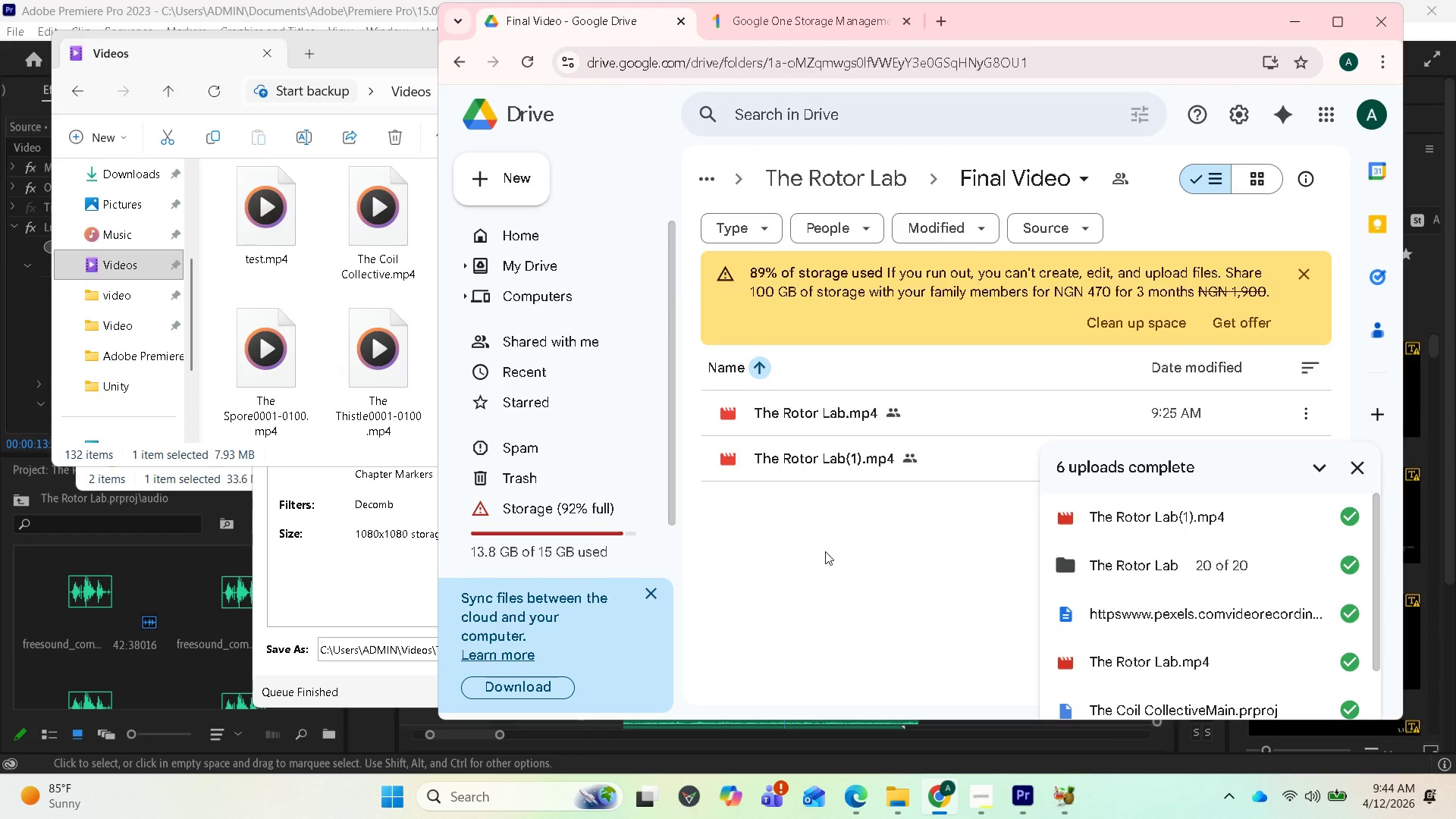 
left_click([825, 551])
 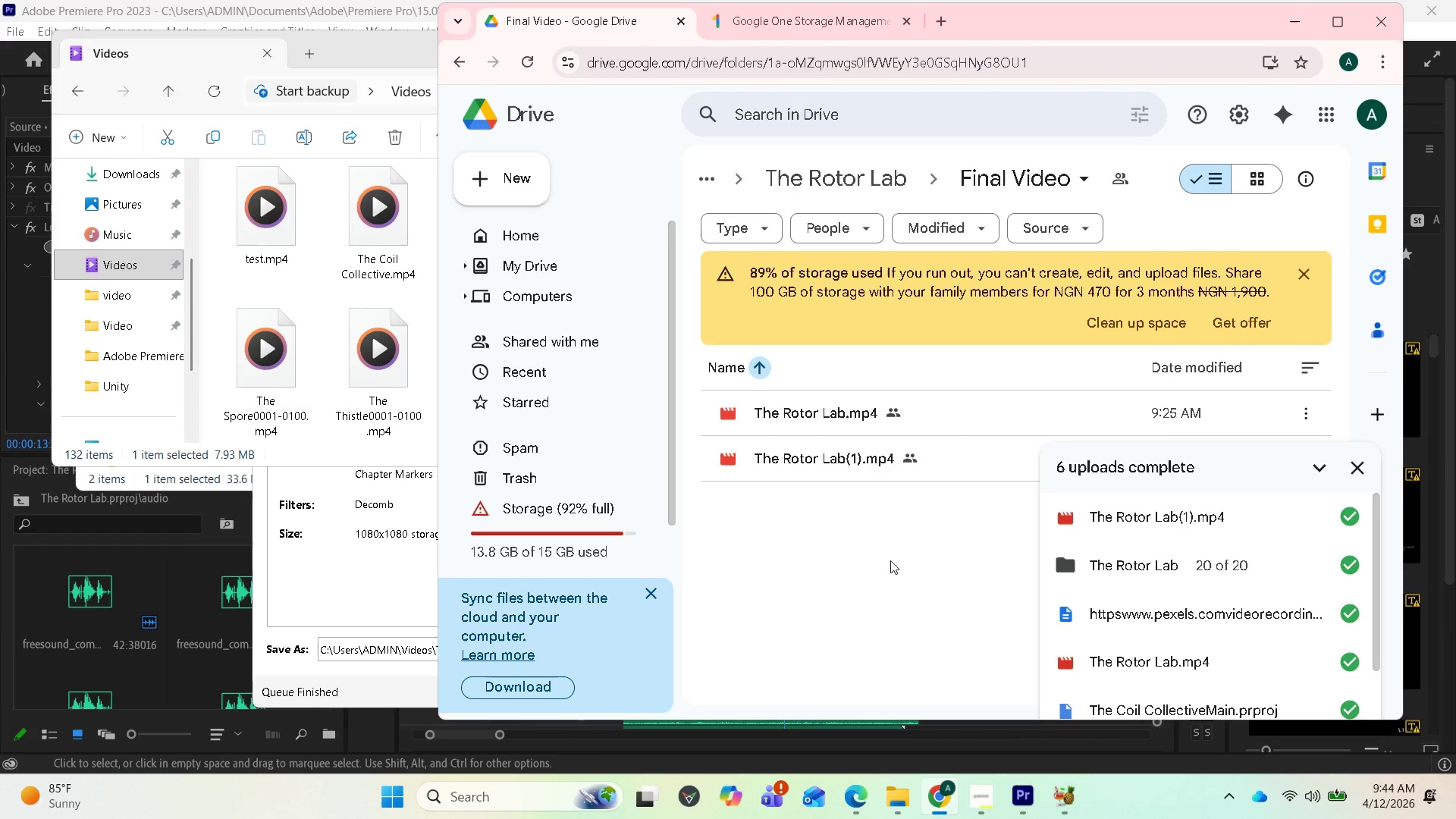 
wait(5.42)
 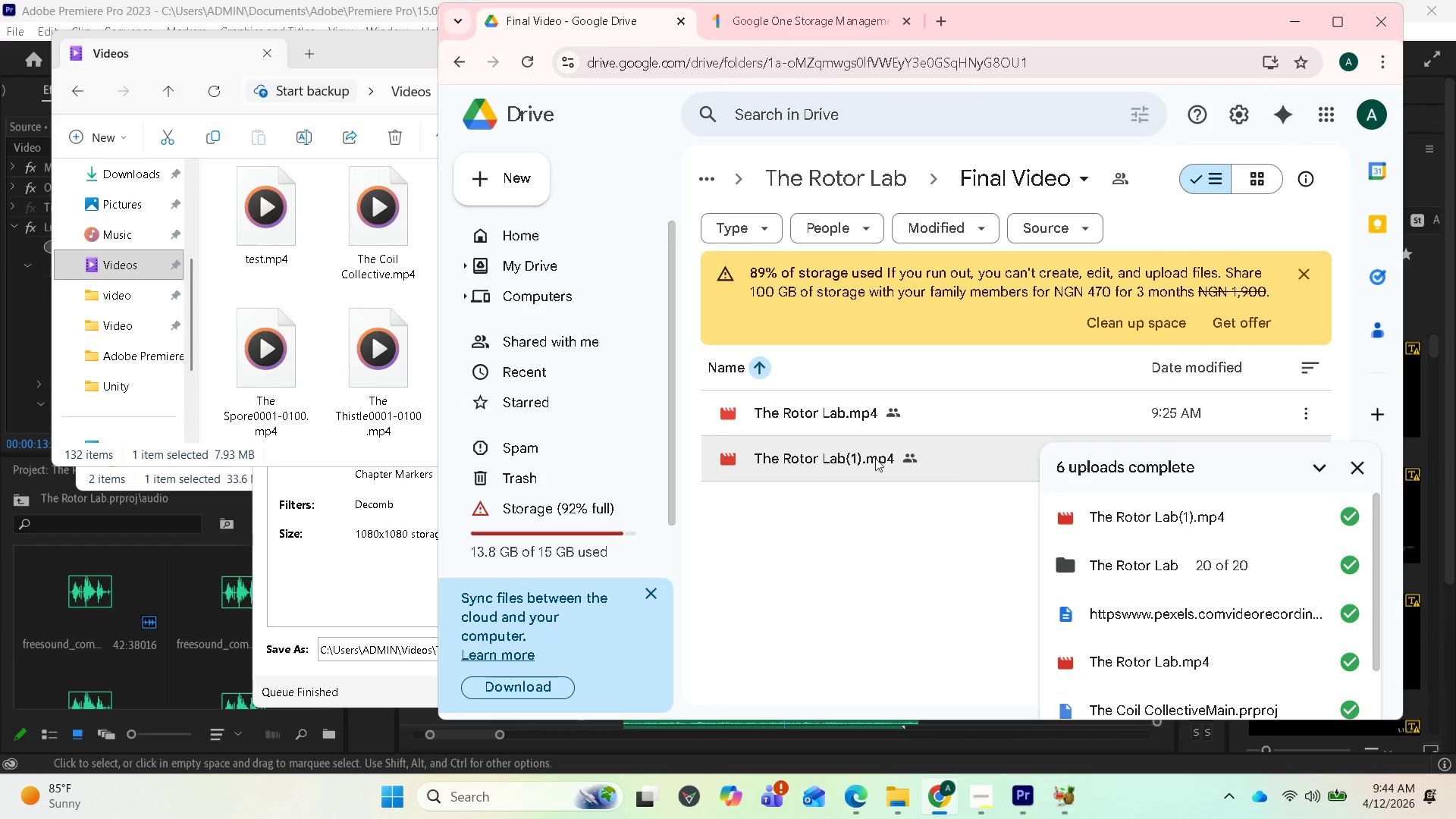 
mouse_move([896, 800])
 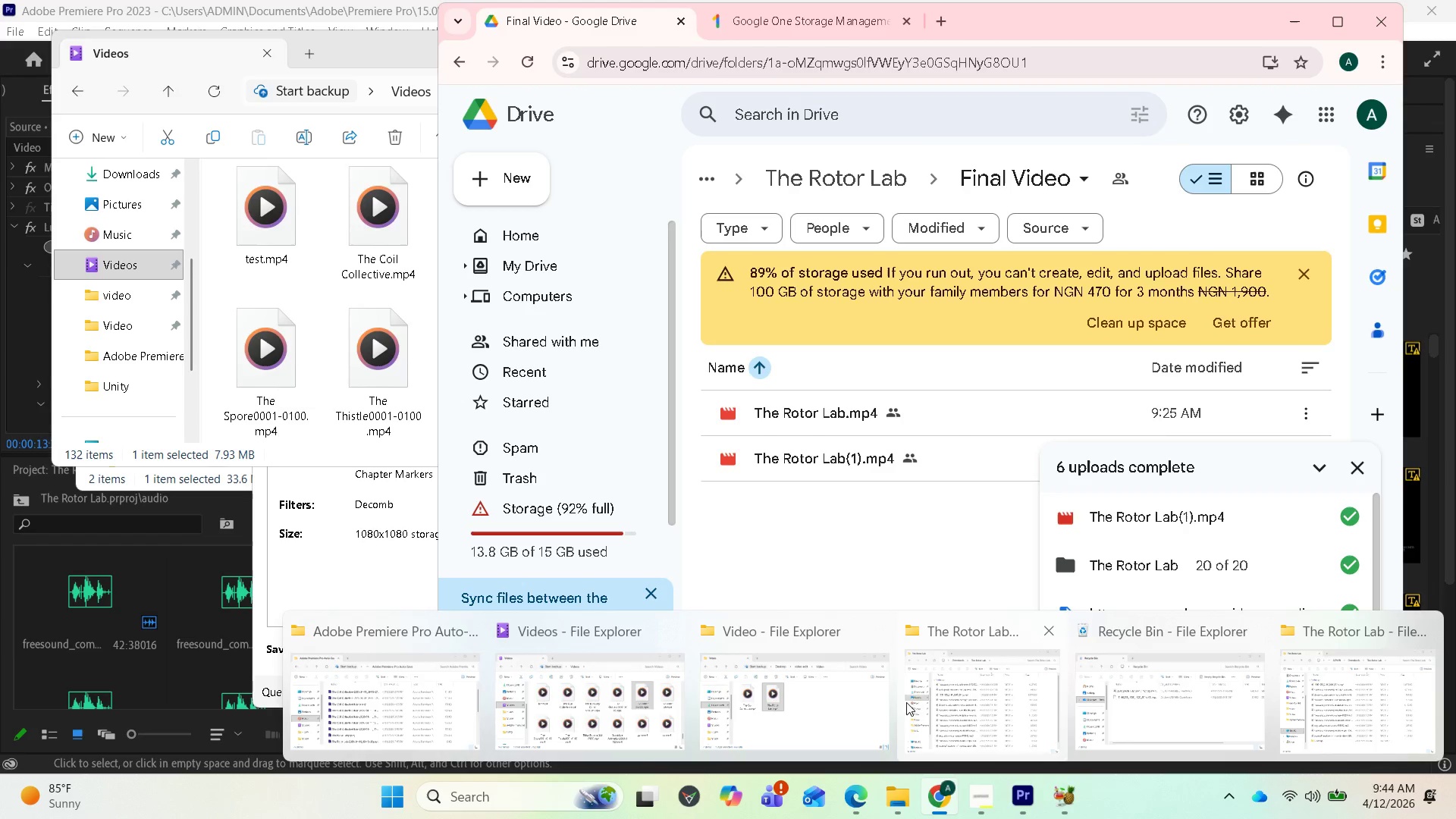 
mouse_move([930, 683])
 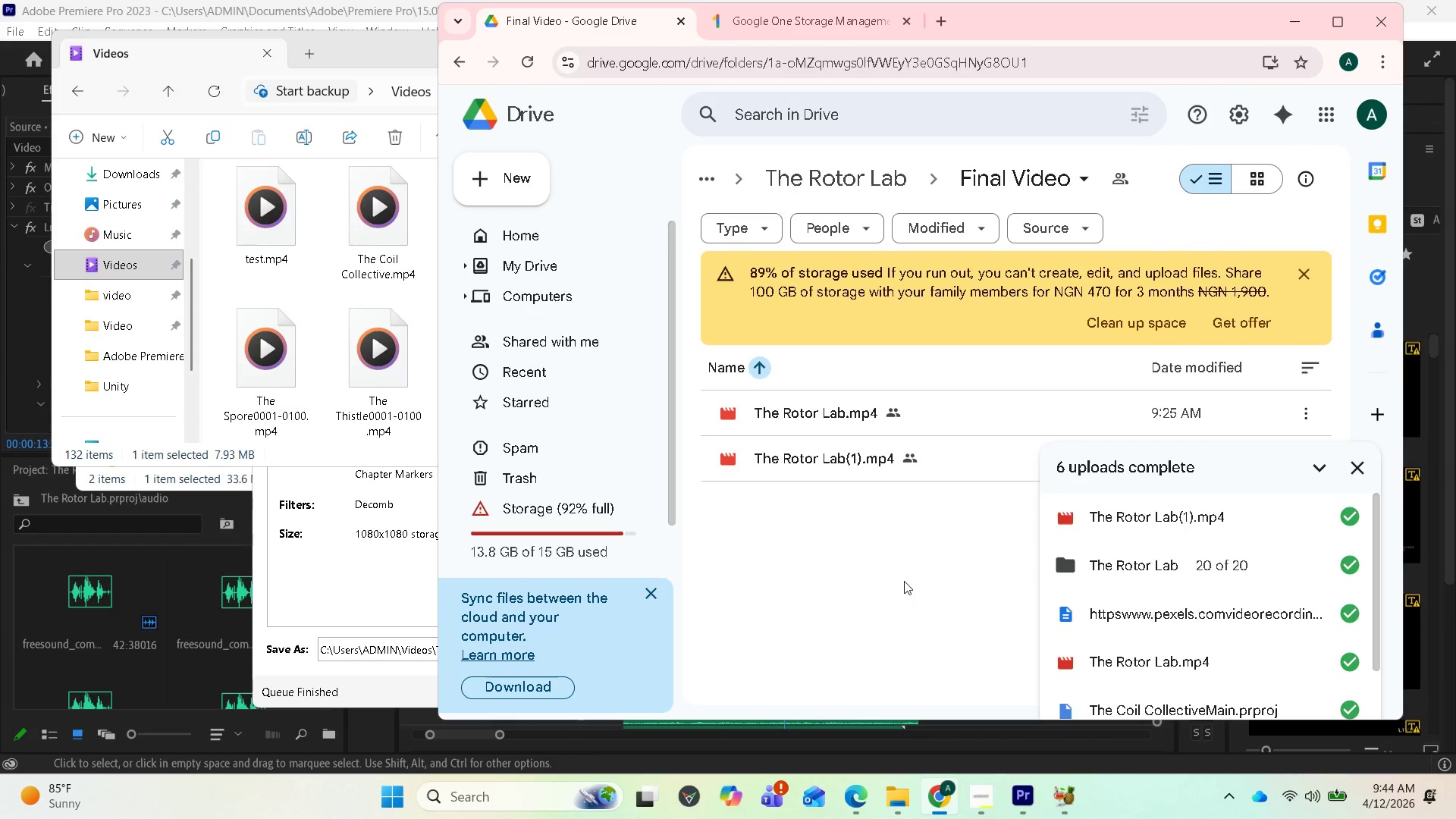 
left_click([967, 806])